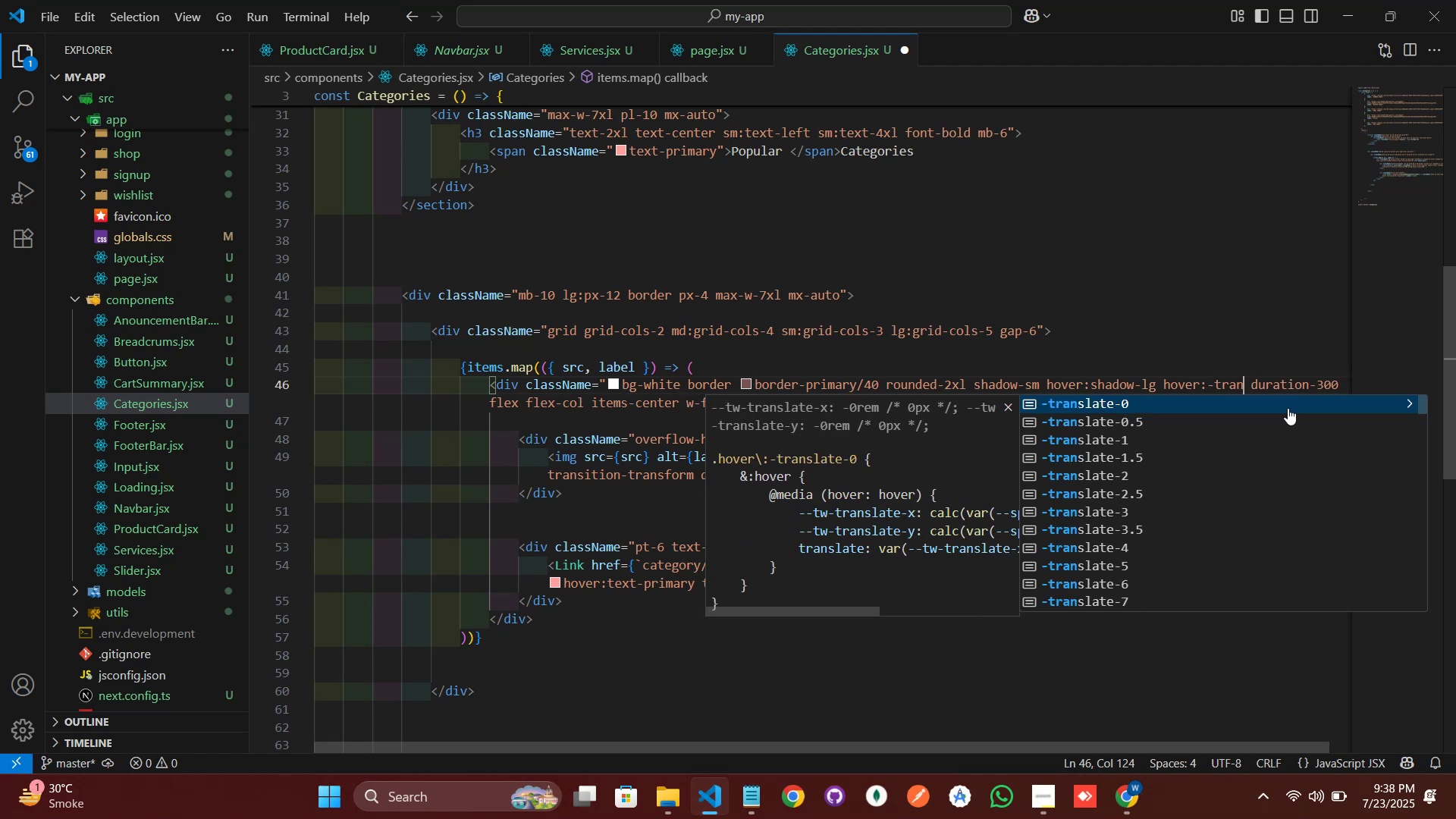 
key(ArrowRight)
 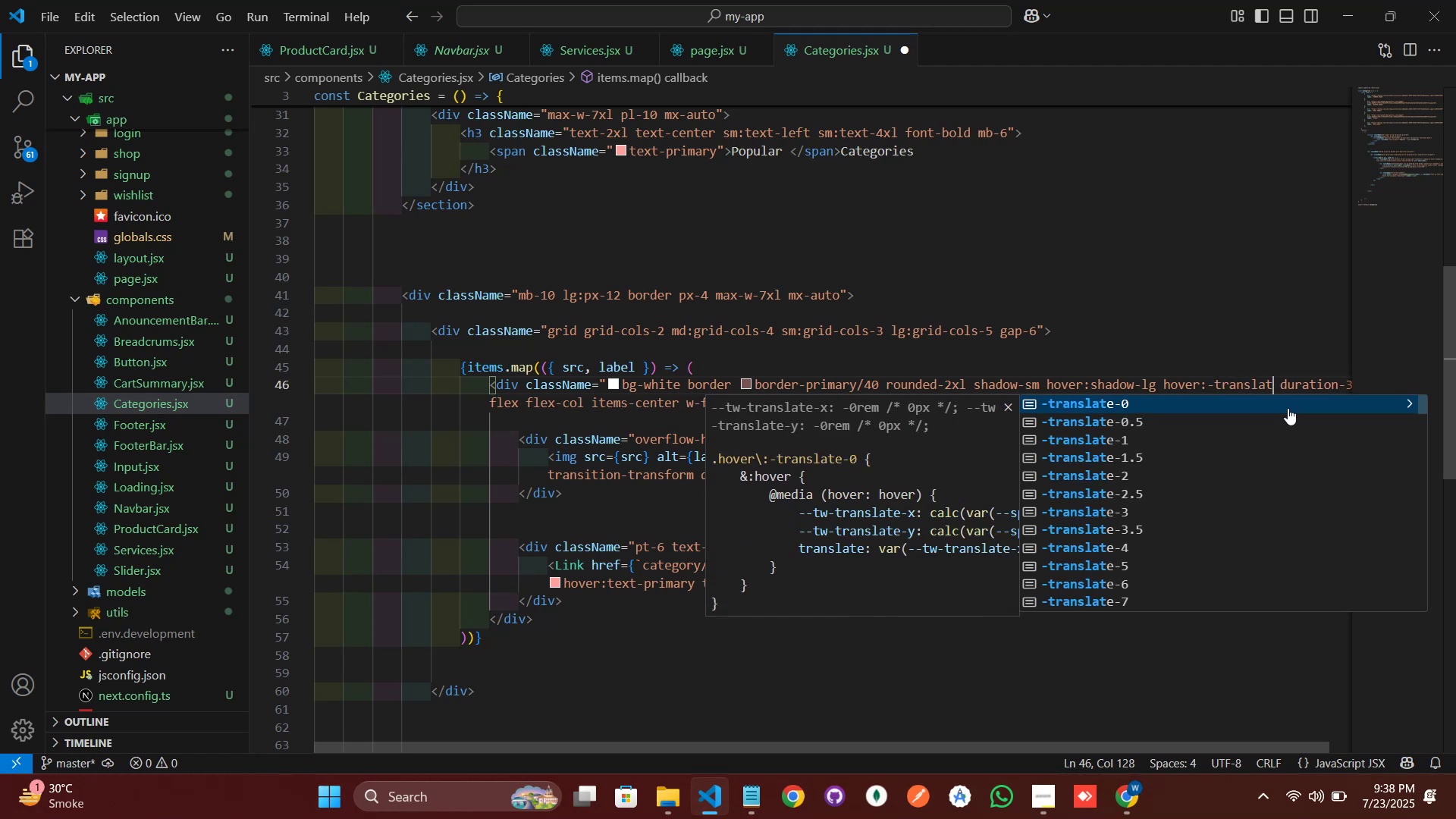 
key(ArrowRight)
 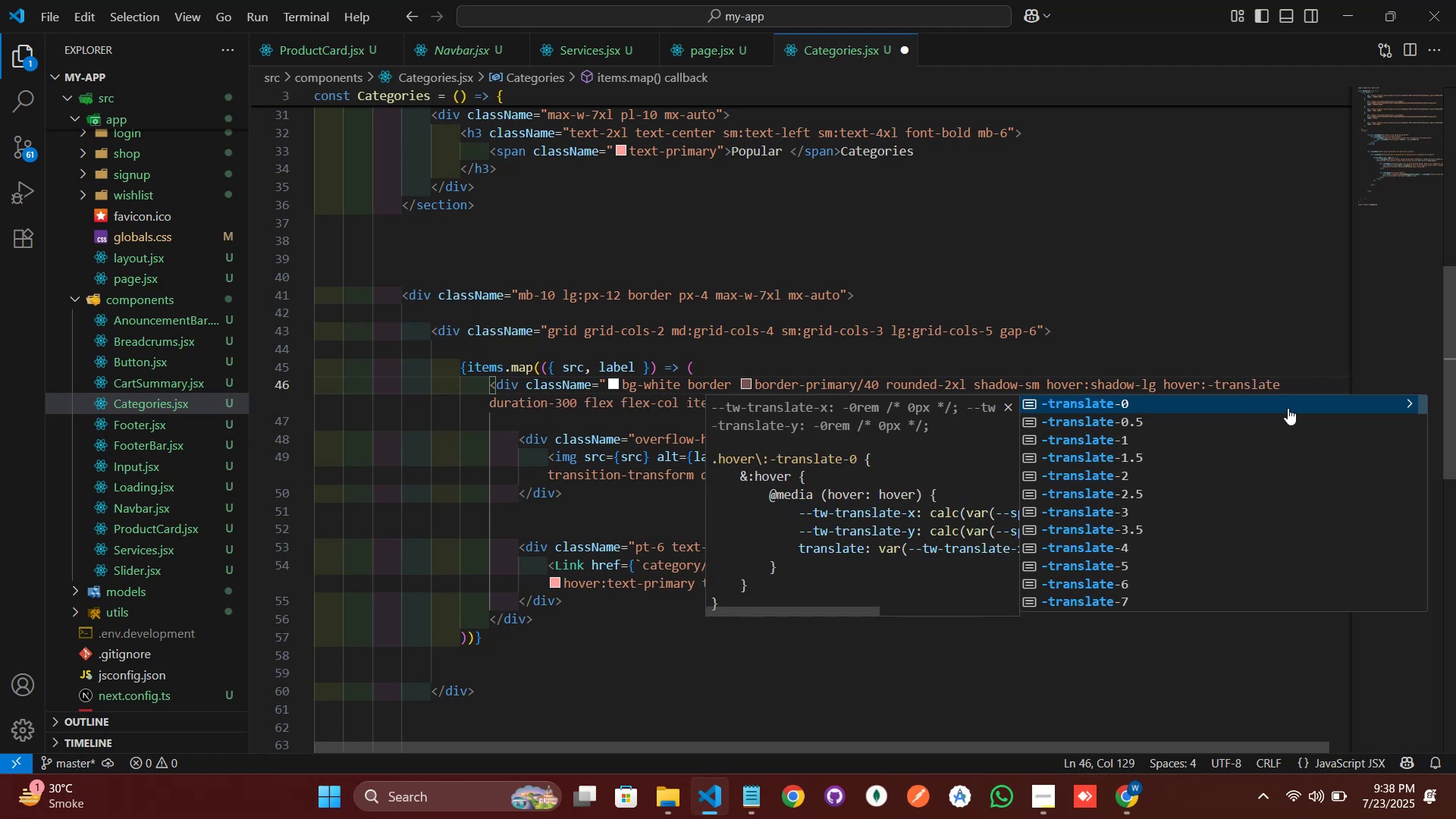 
key(ArrowRight)
 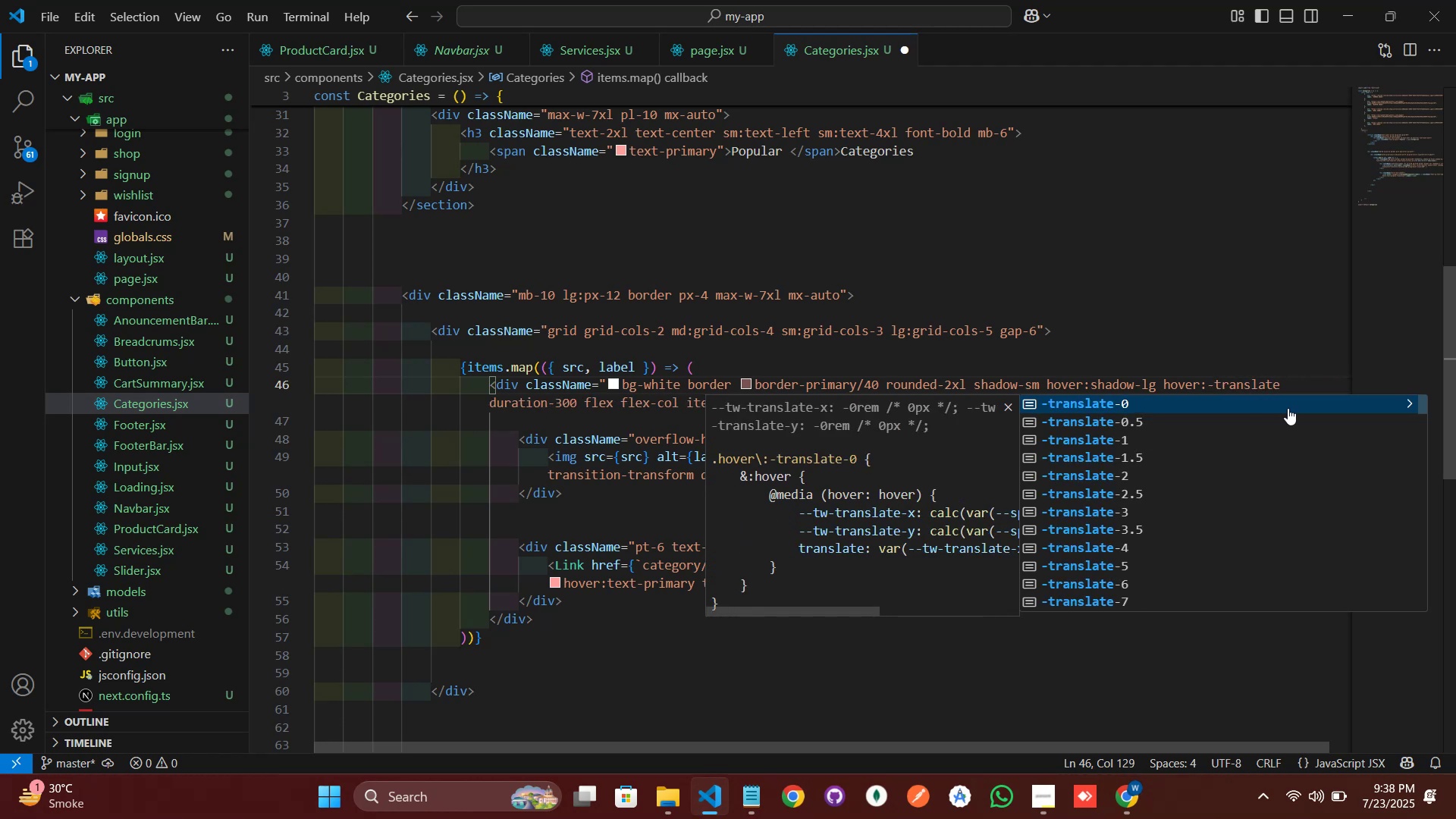 
hold_key(key=ArrowRight, duration=1.12)
 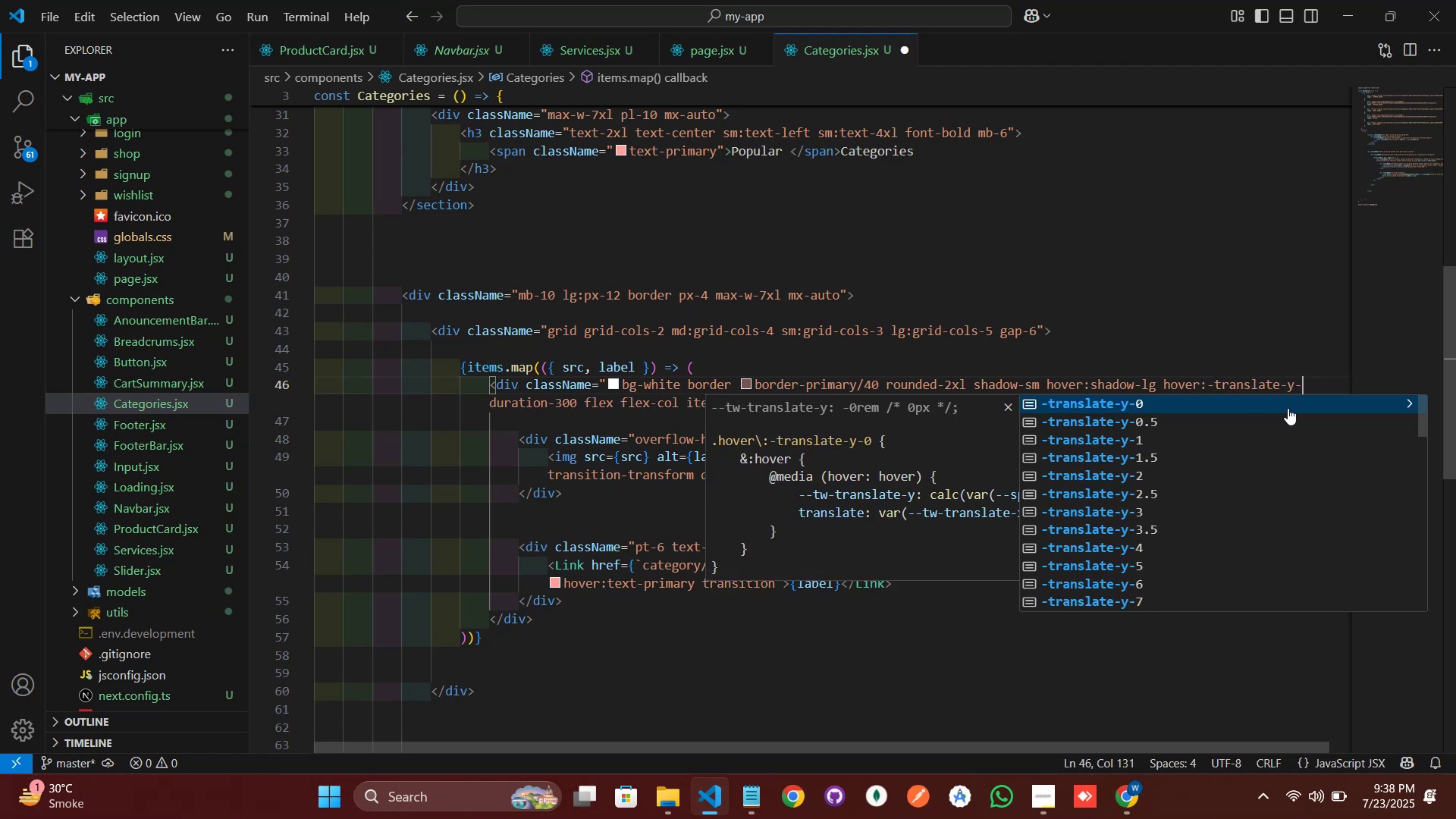 
key(ArrowRight)
 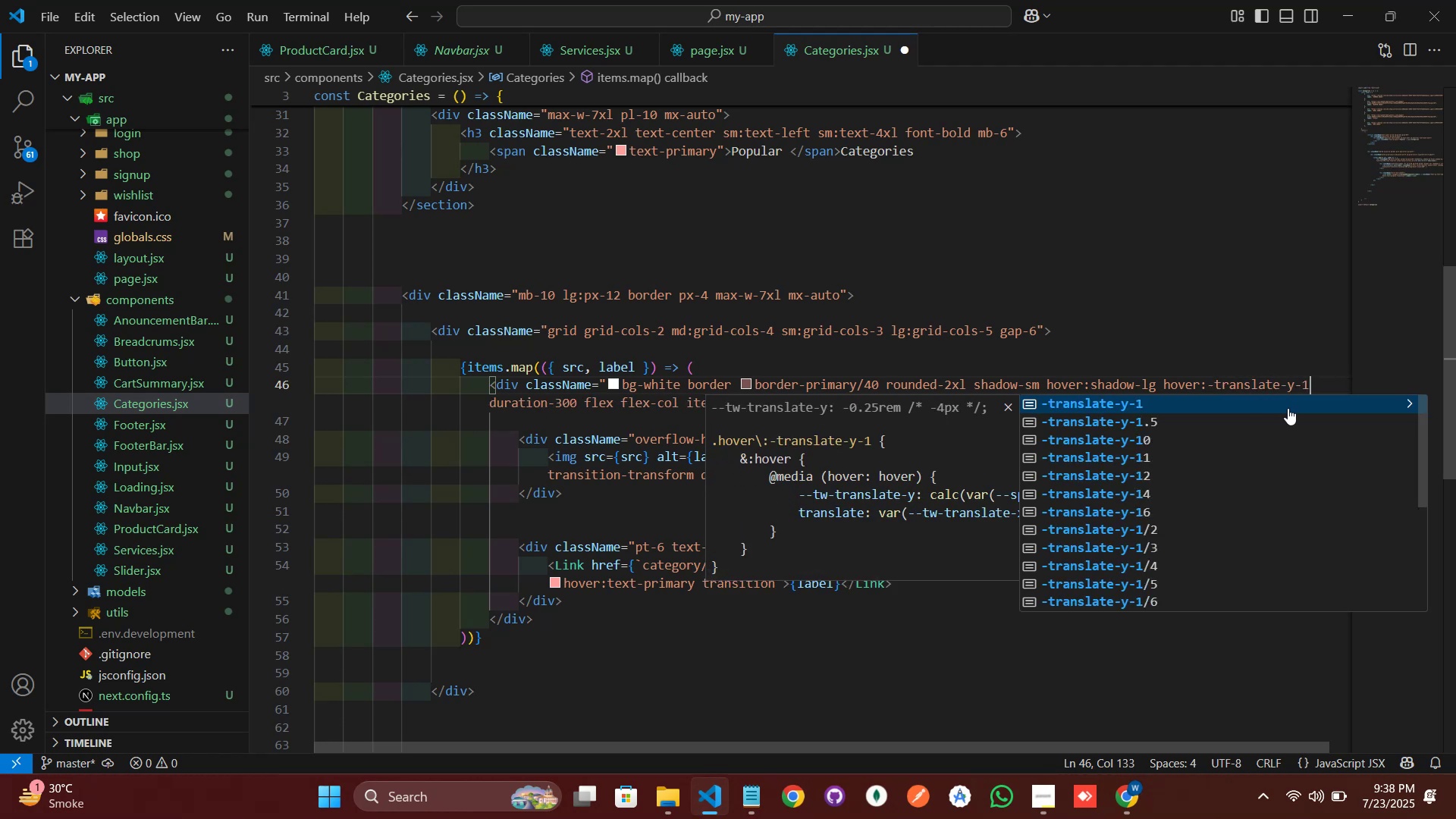 
key(Backspace)
 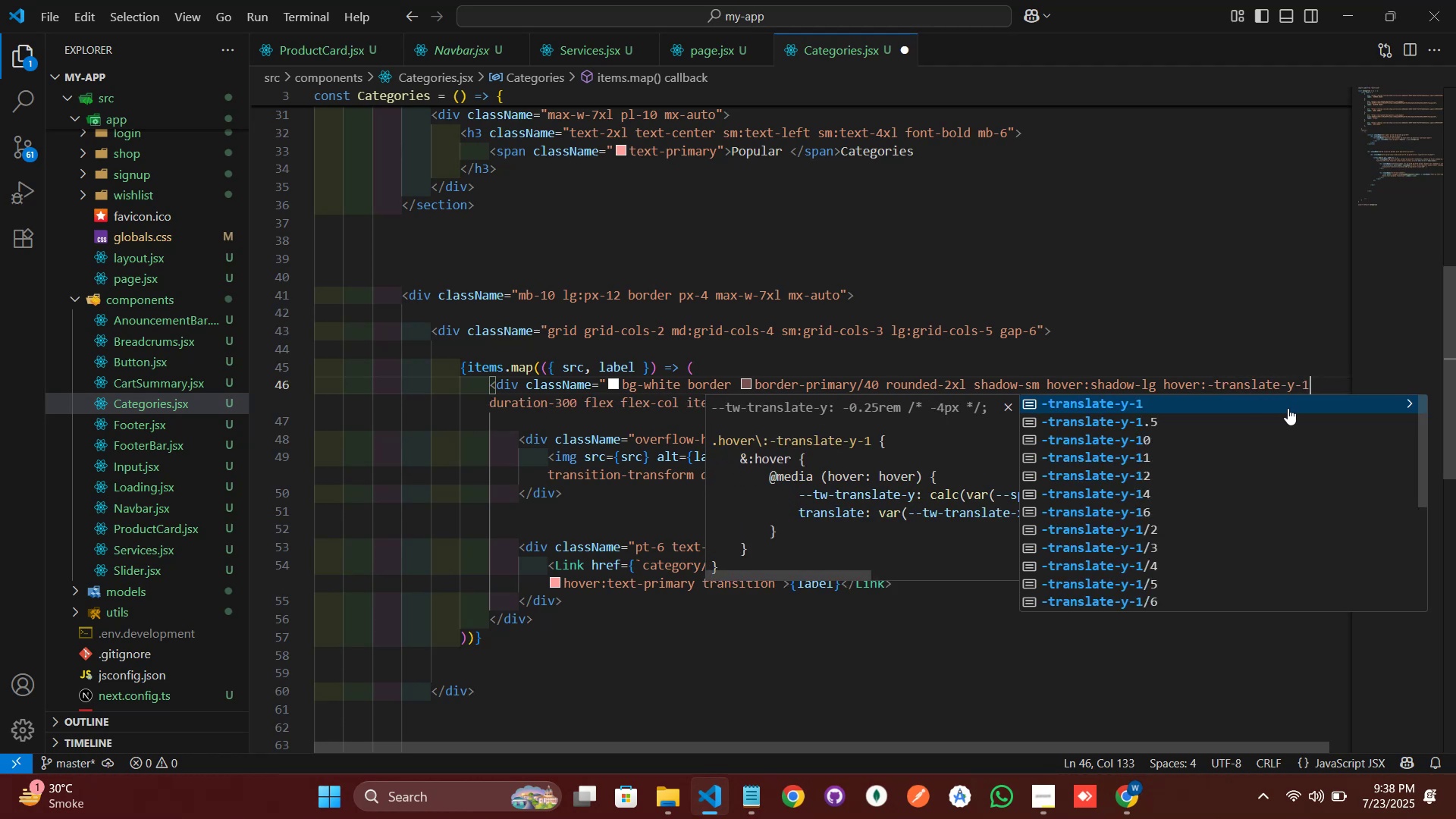 
key(4)
 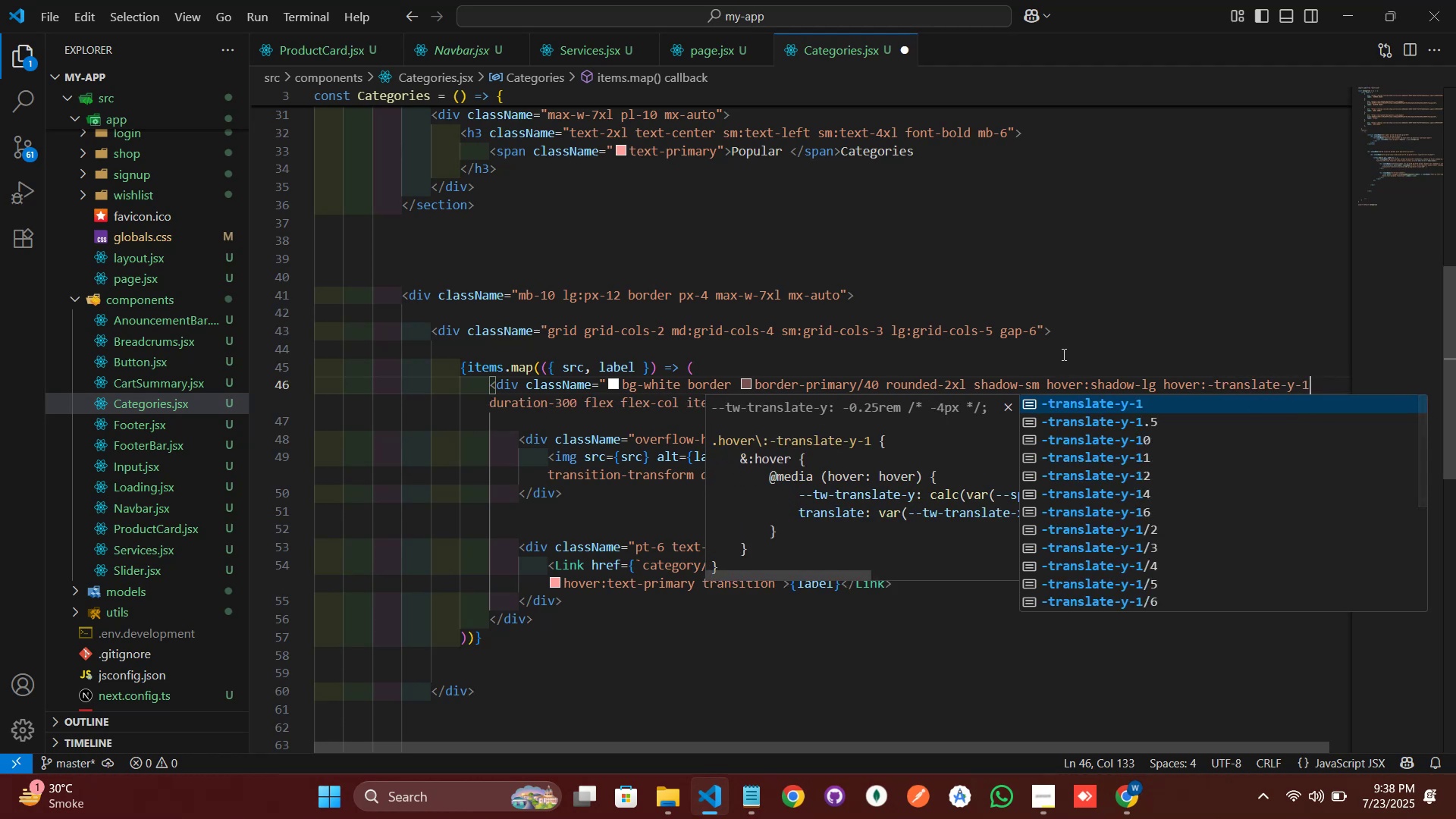 
key(ArrowLeft)
 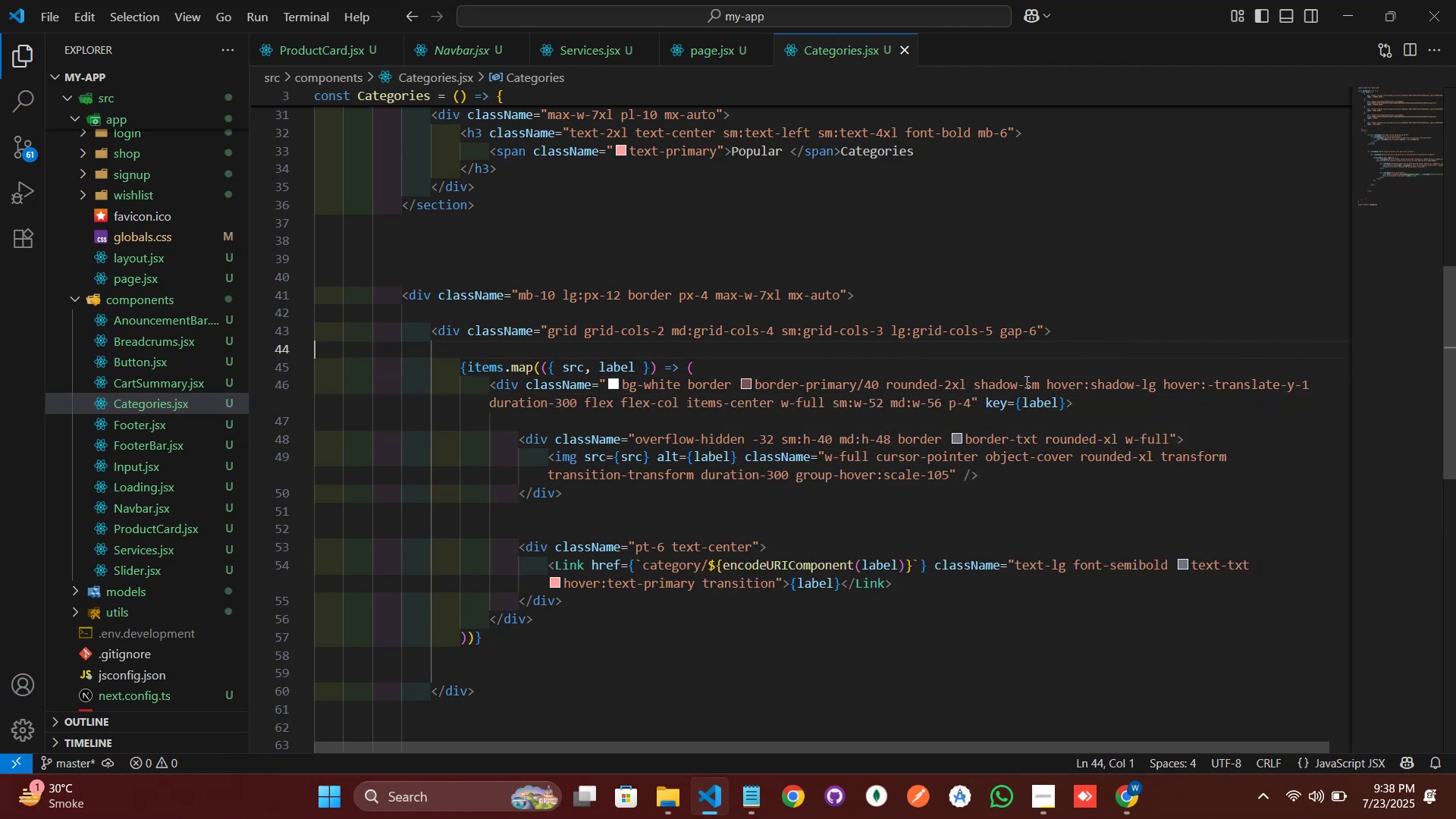 
key(ArrowLeft)
 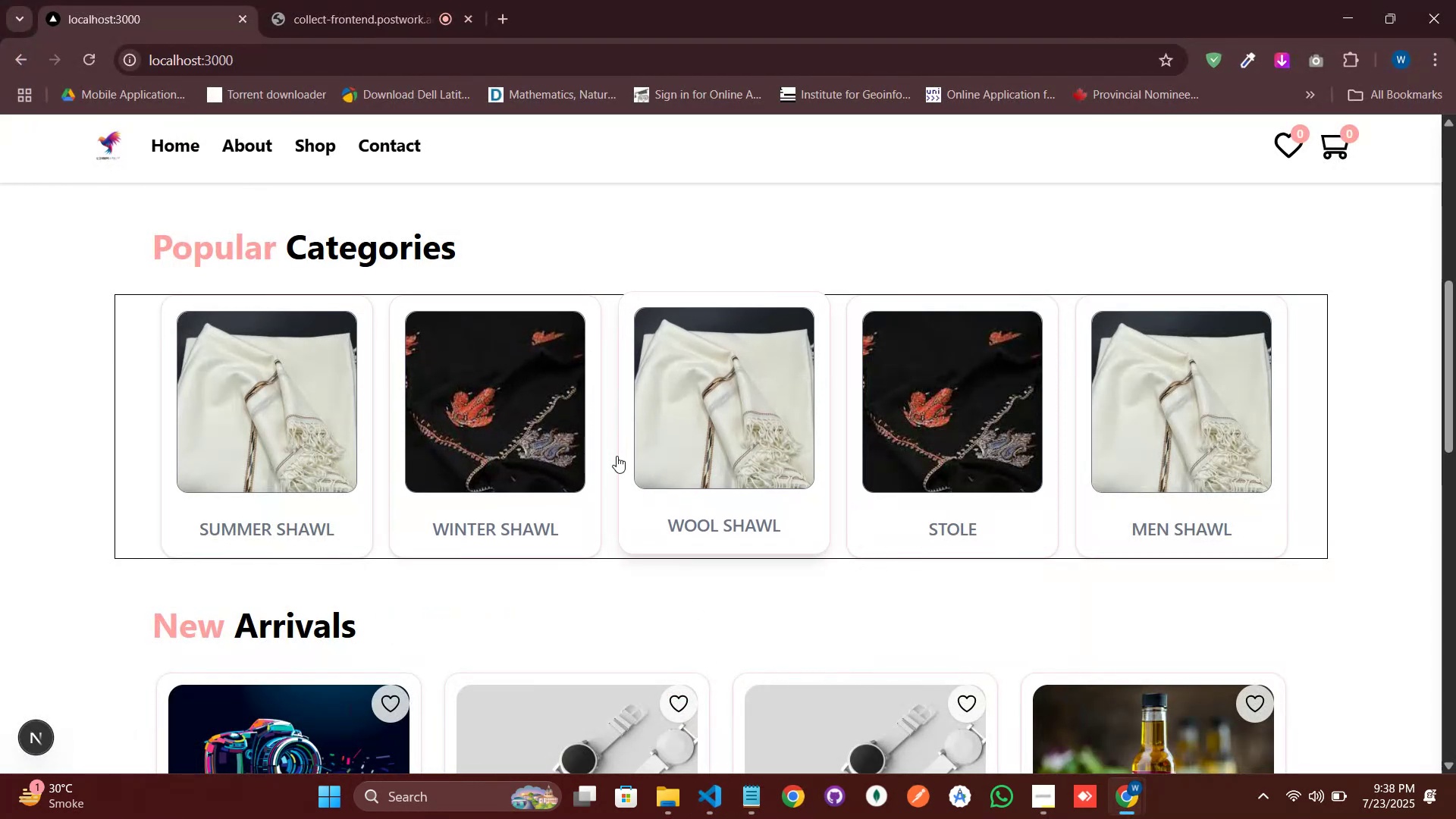 
key(Control+S)
 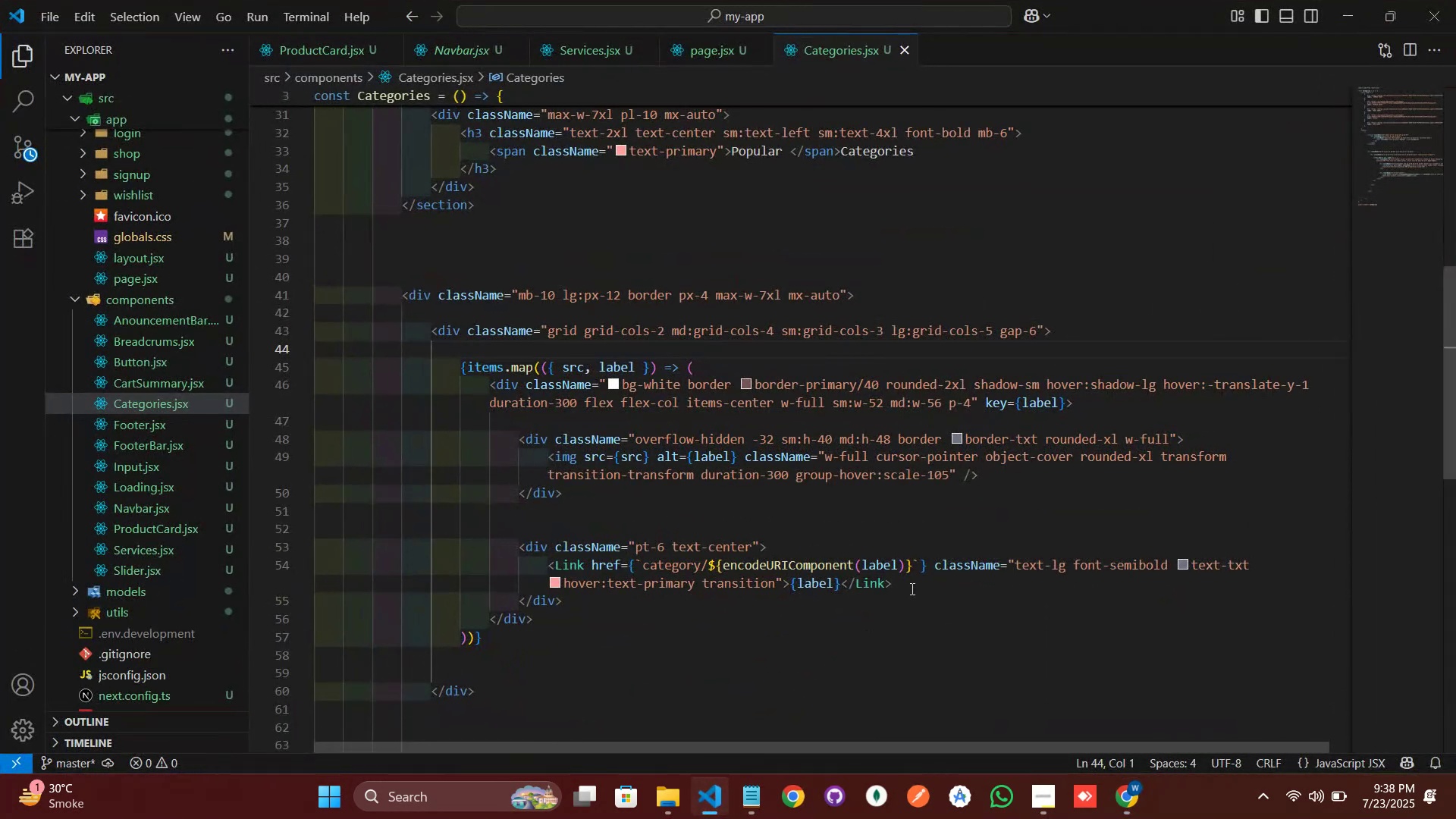 
left_click([302, 437])
 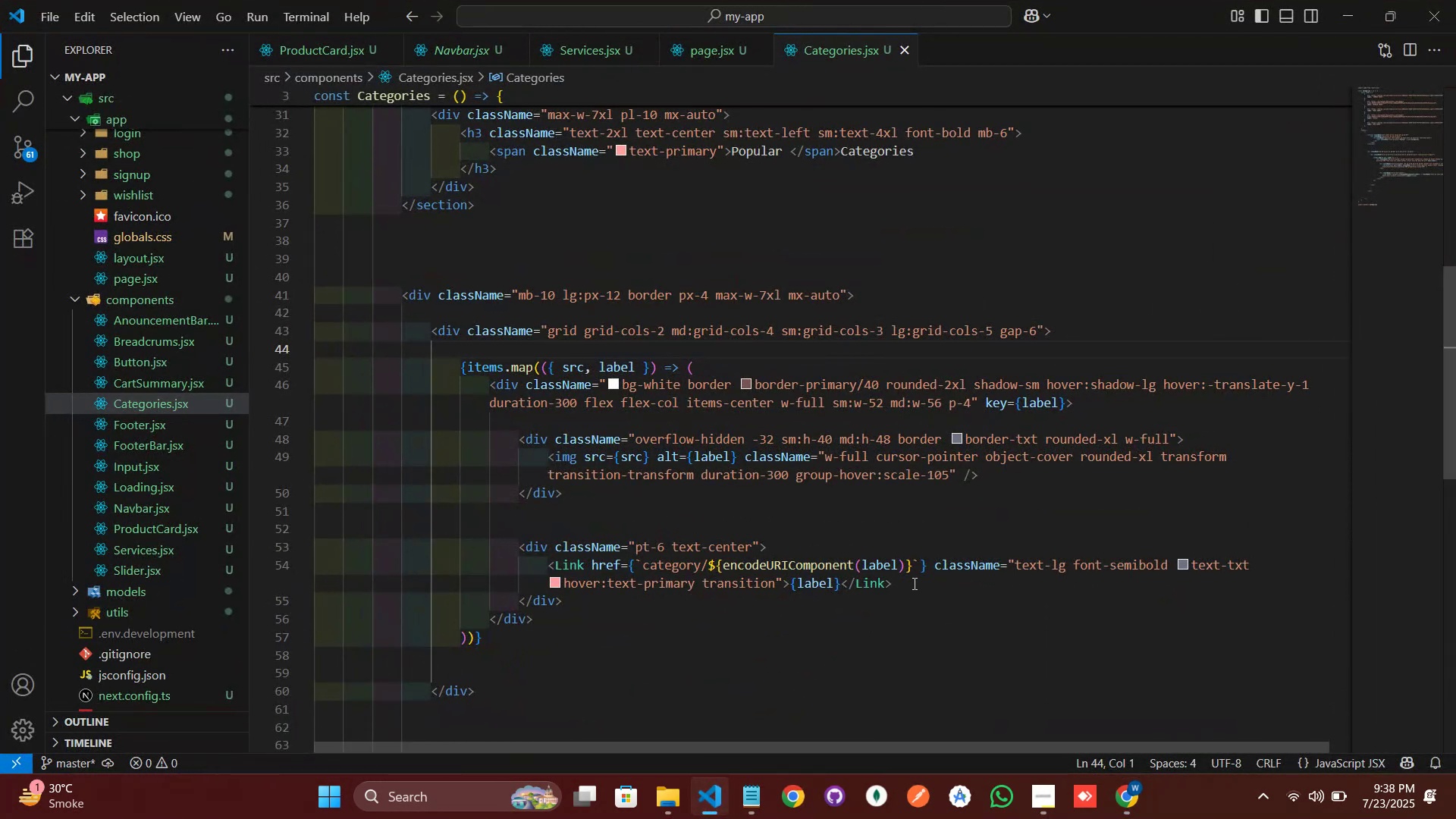 
left_click([309, 475])
 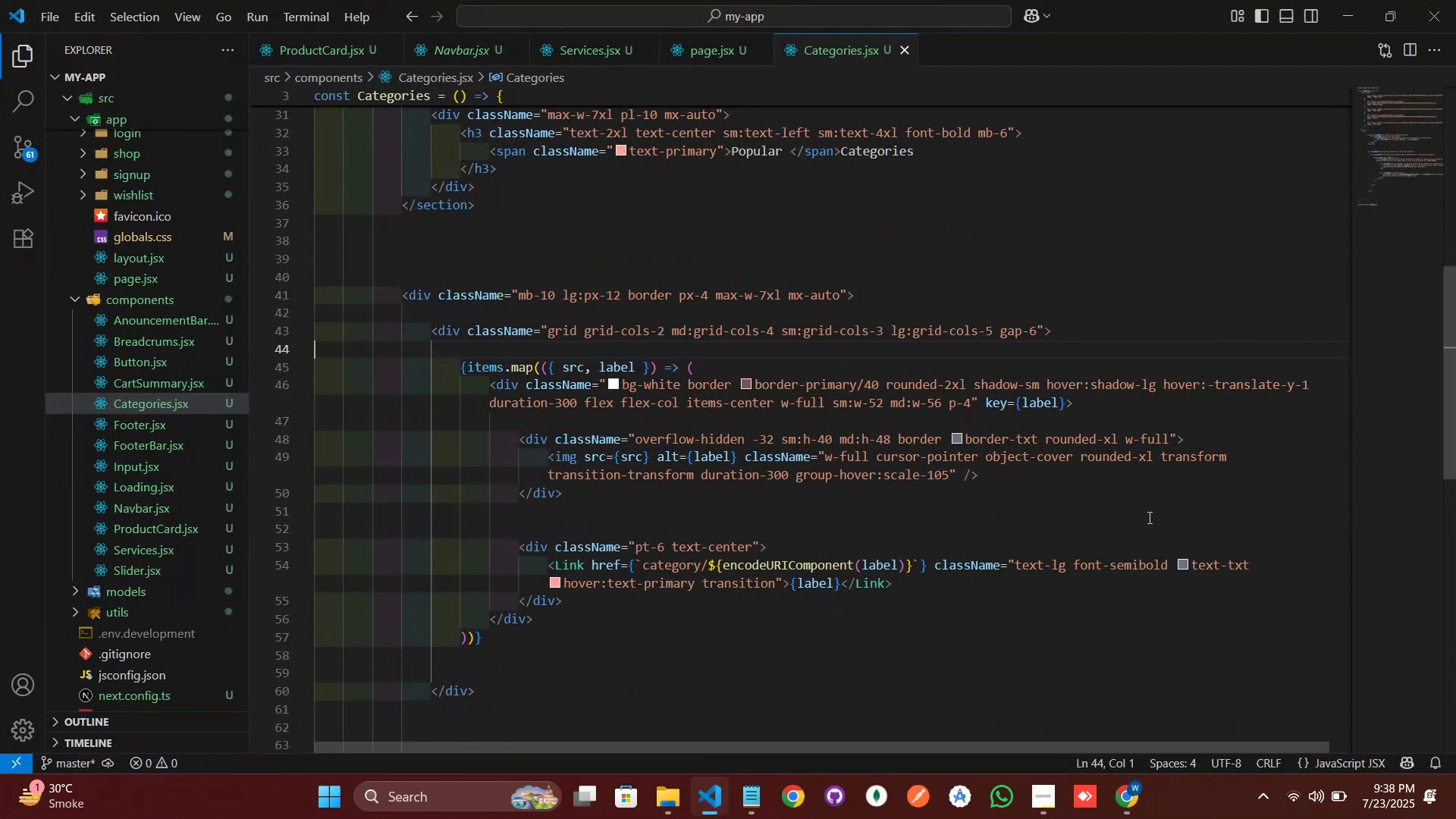 
left_click([584, 482])
 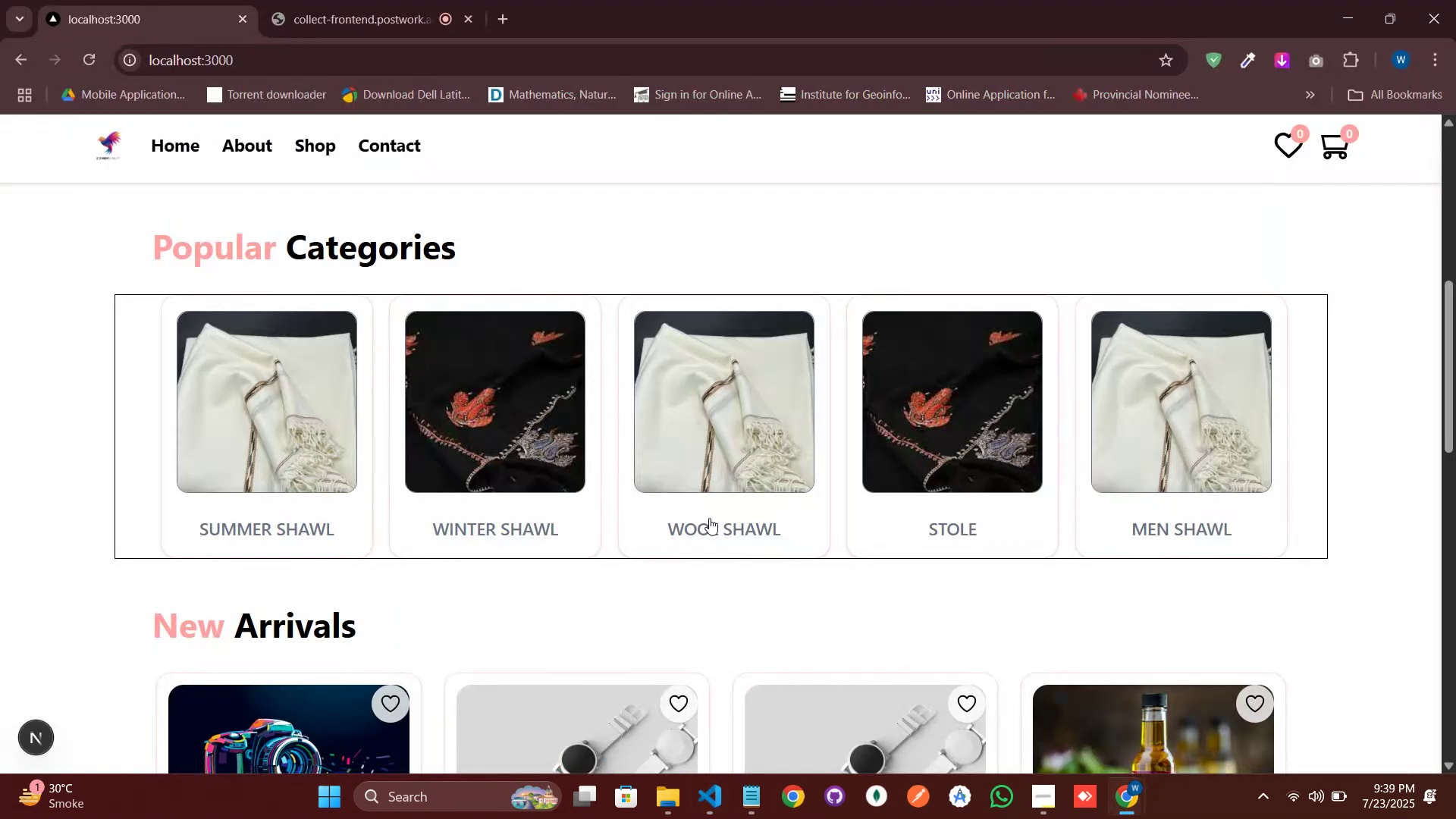 
wait(12.58)
 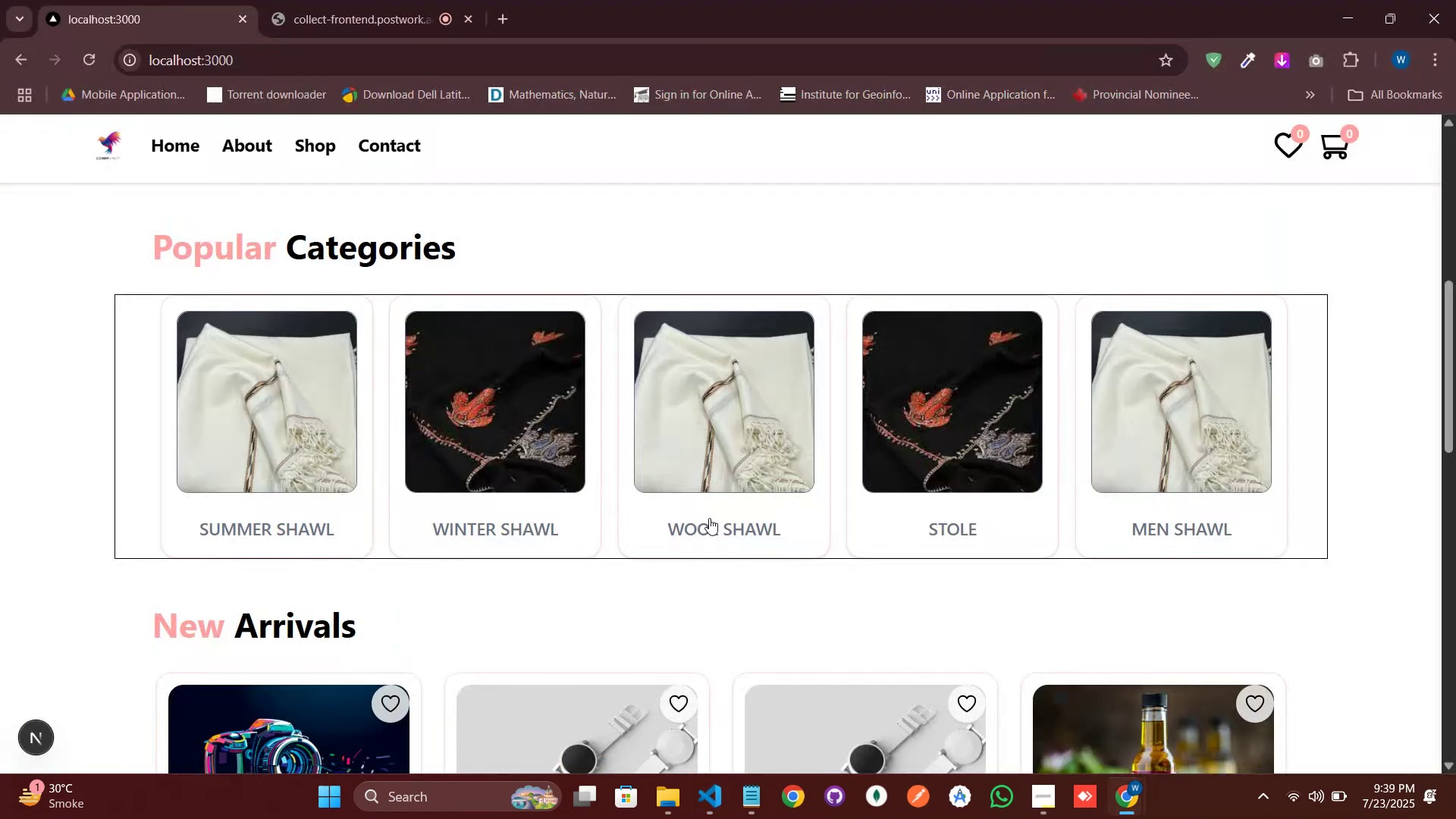 
left_click([661, 473])
 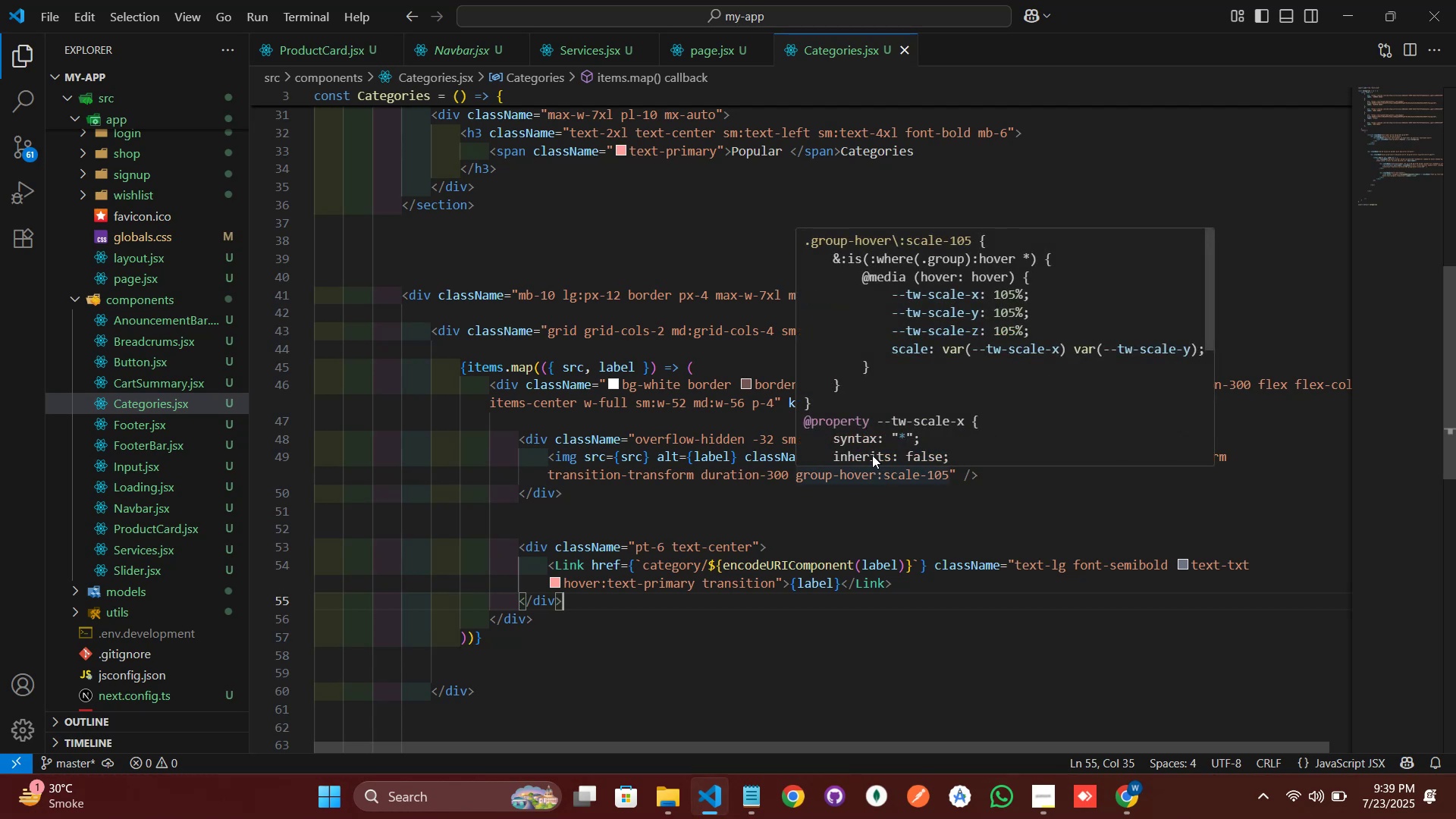 
left_click([688, 473])
 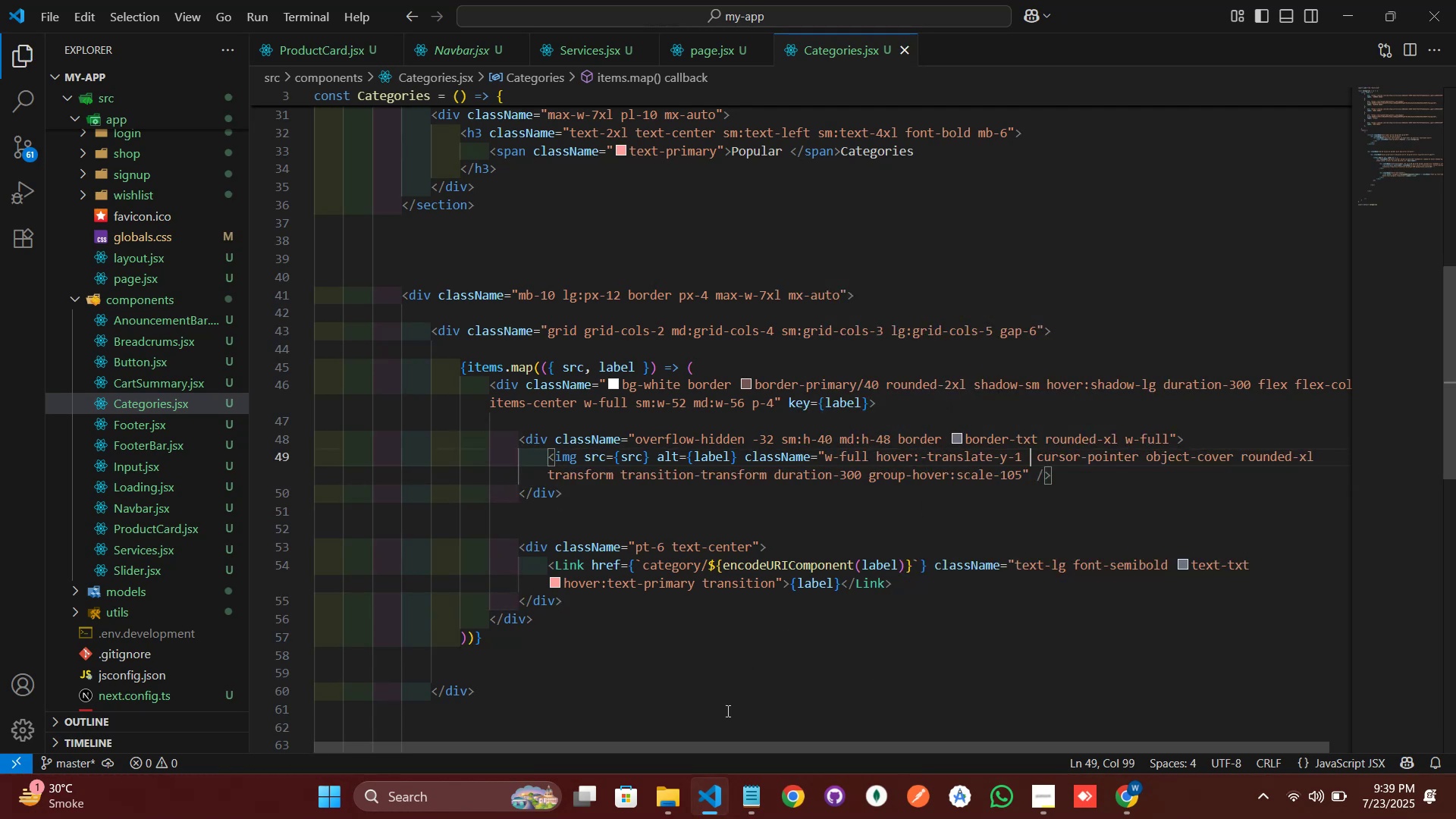 
wait(7.49)
 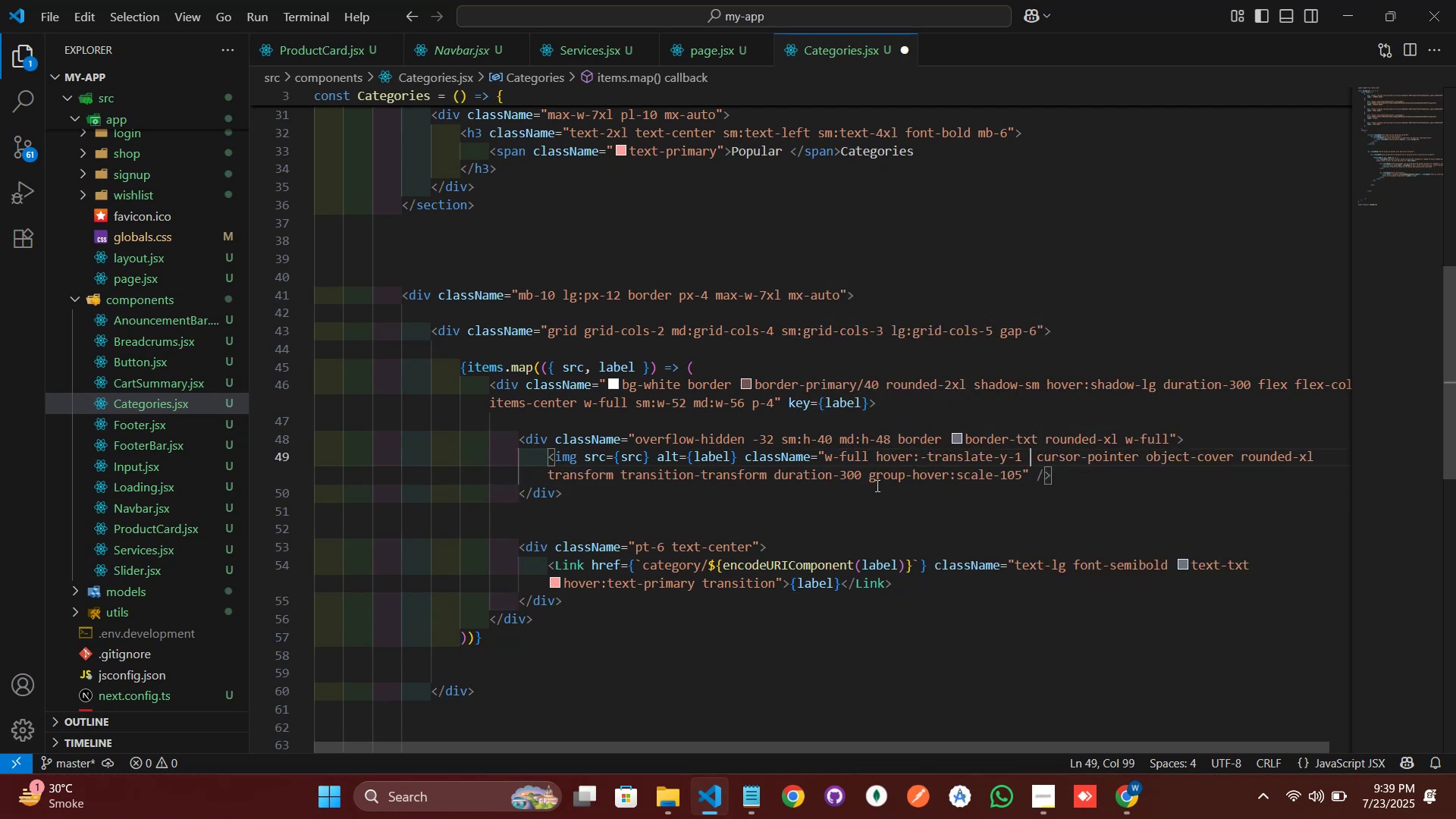 
left_click([884, 478])
 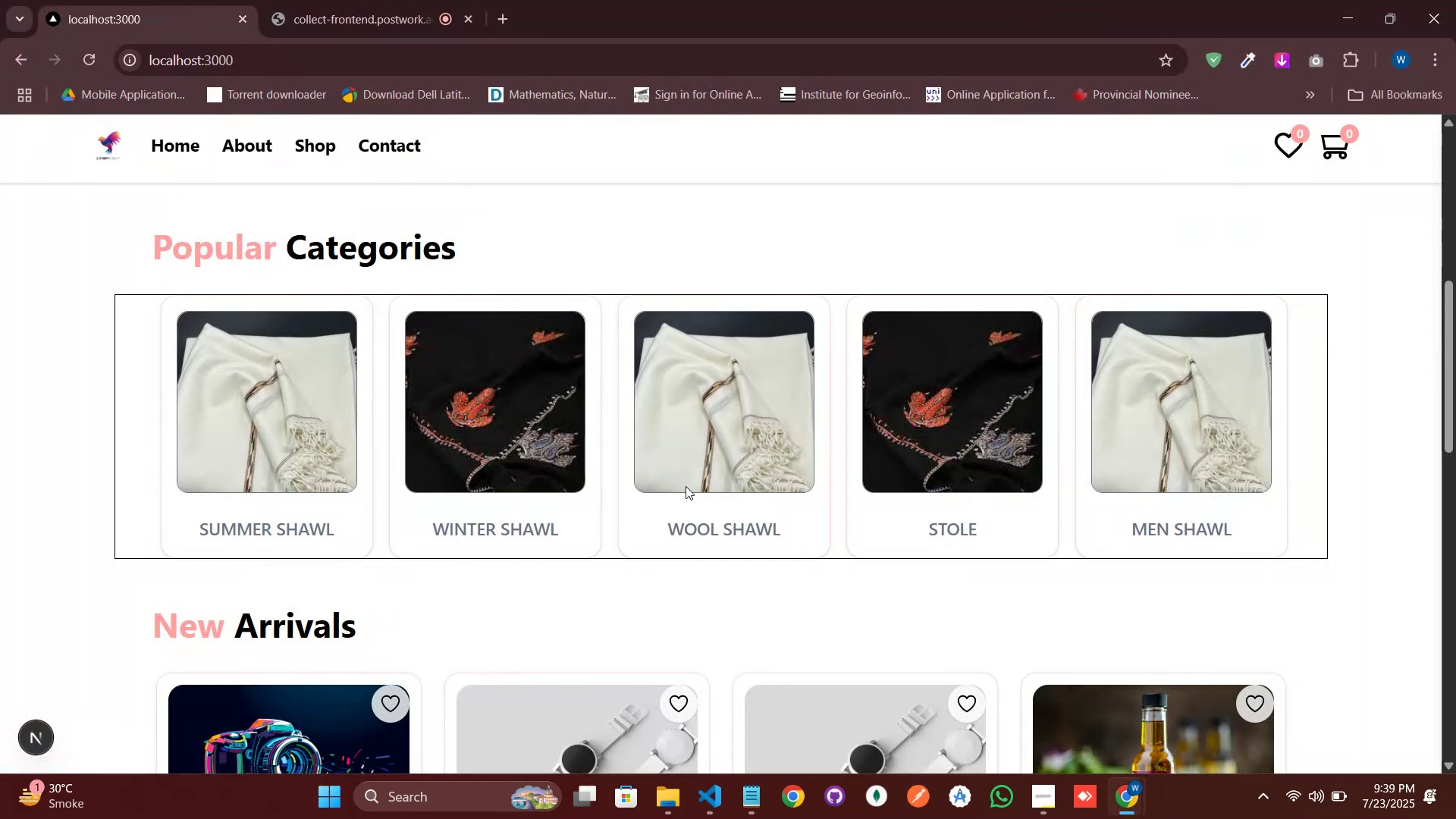 
key(Backspace)
 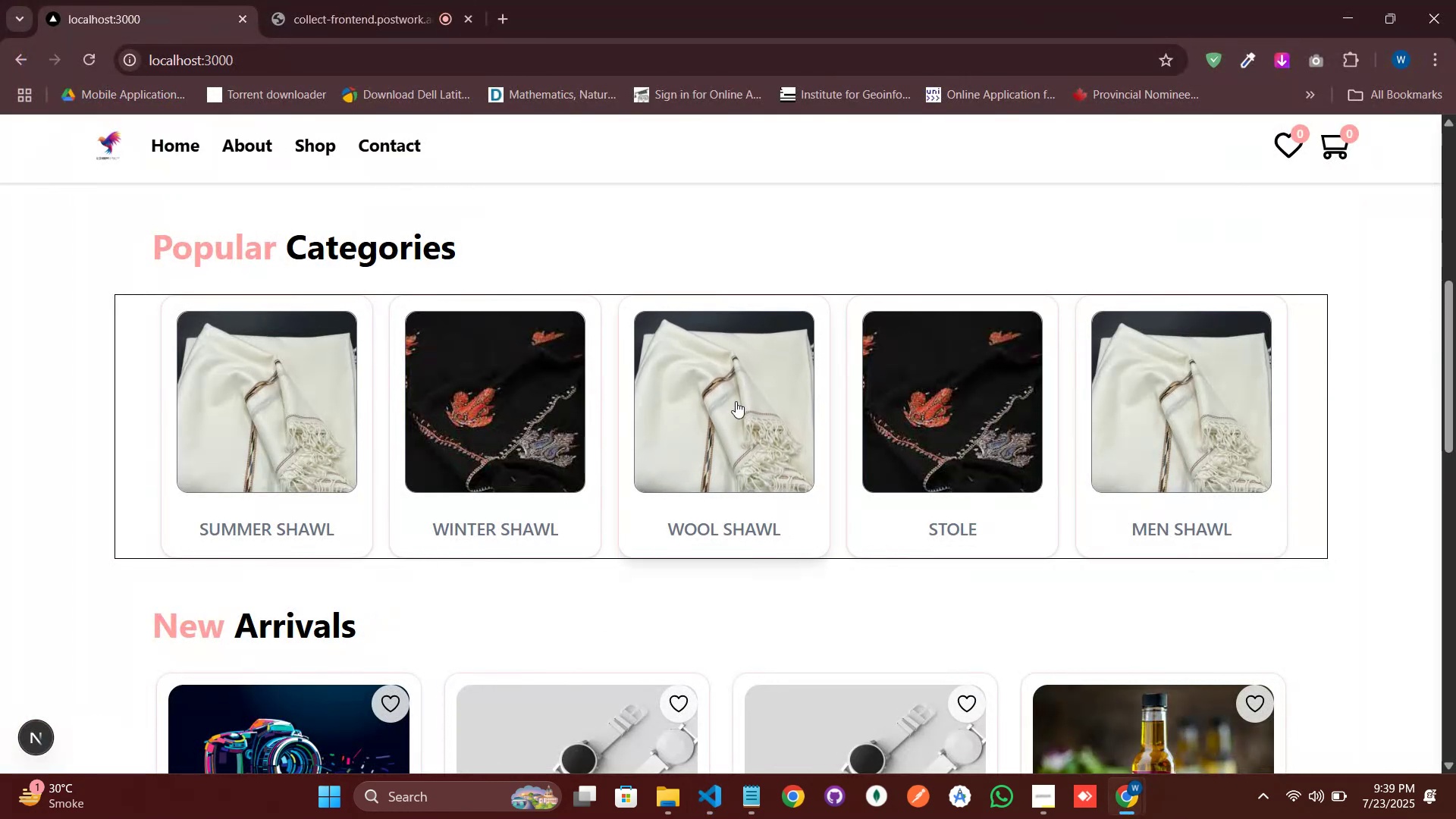 
key(3)
 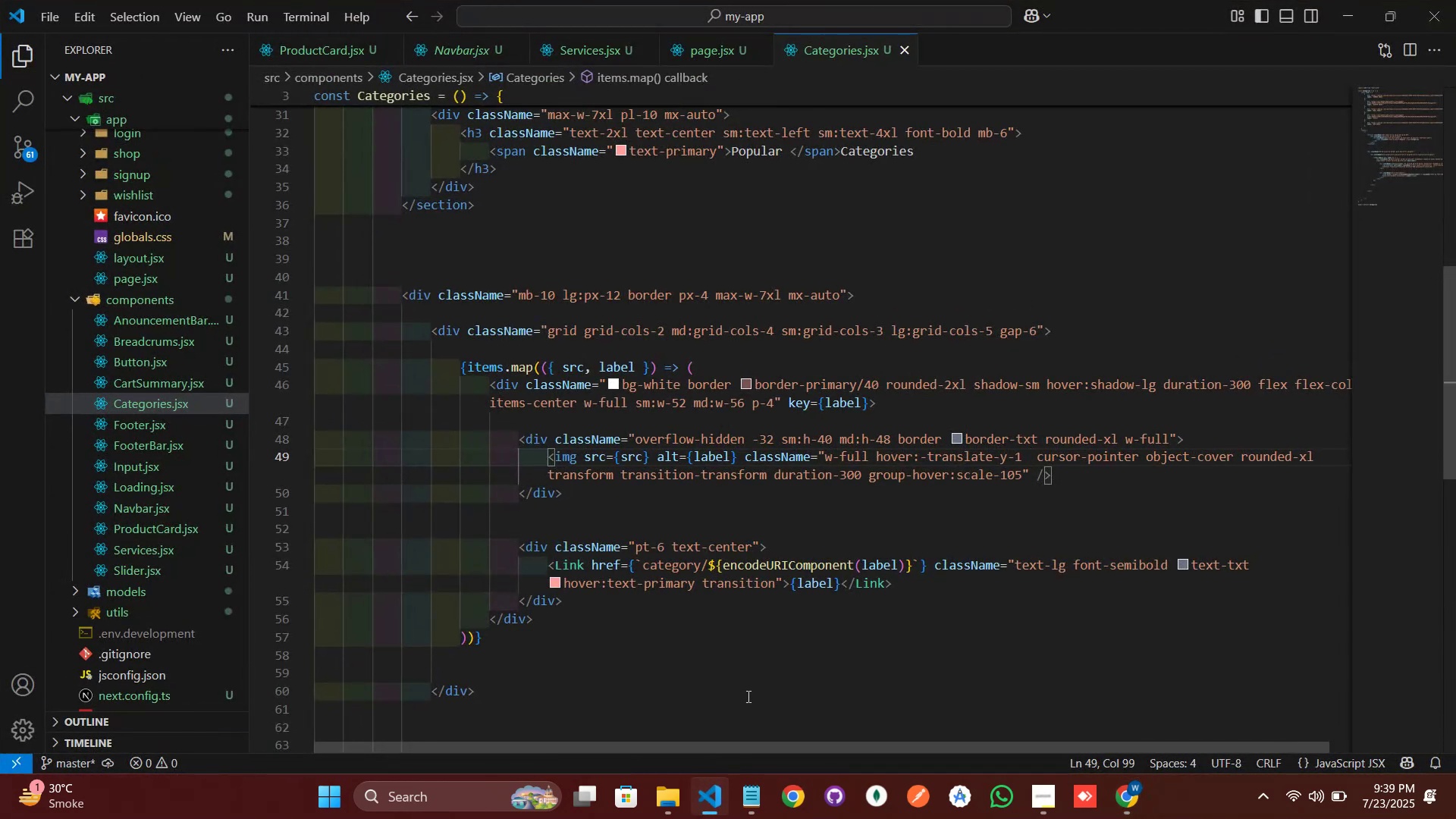 
left_click([774, 475])
 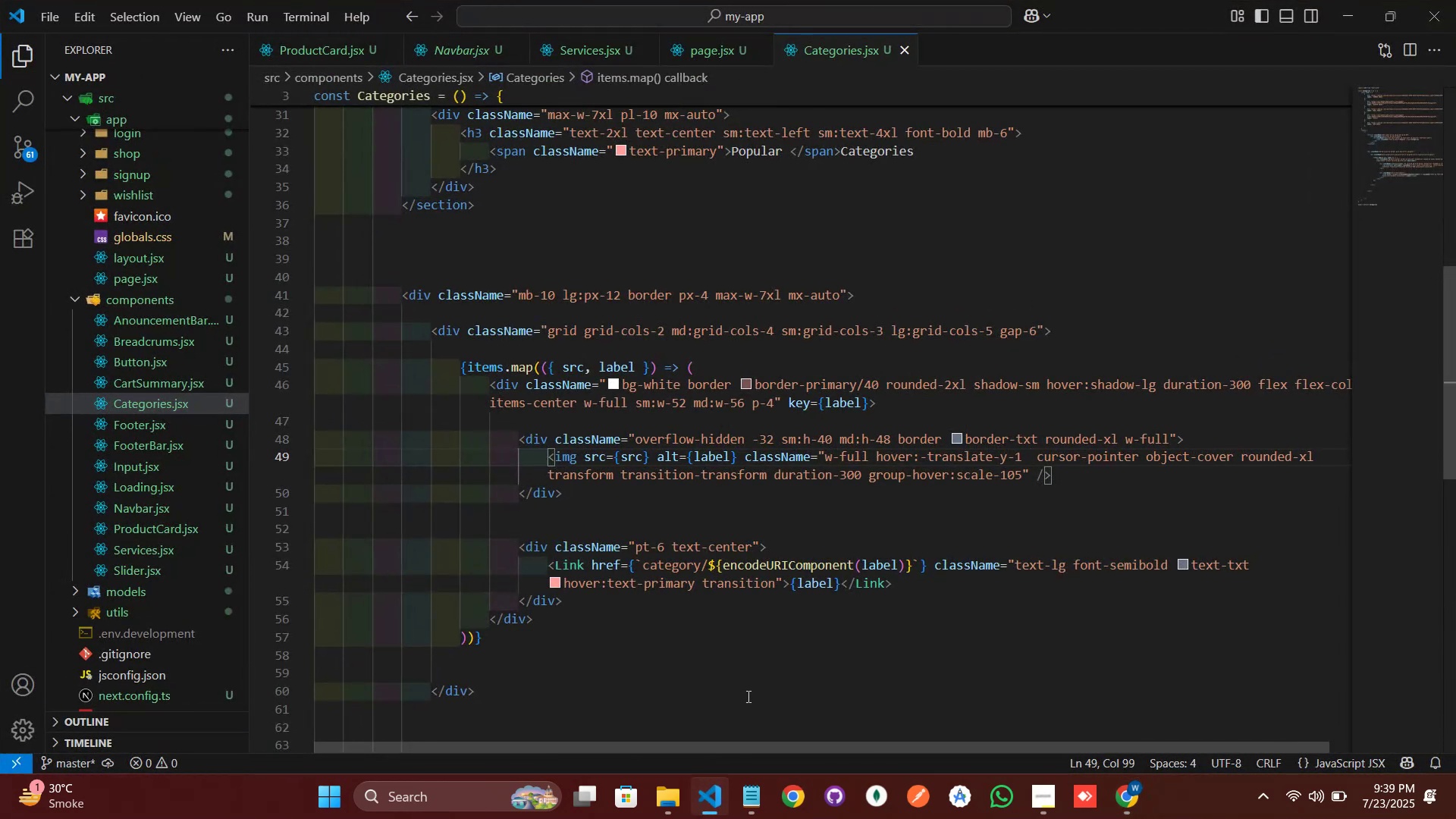 
key(Backspace)
 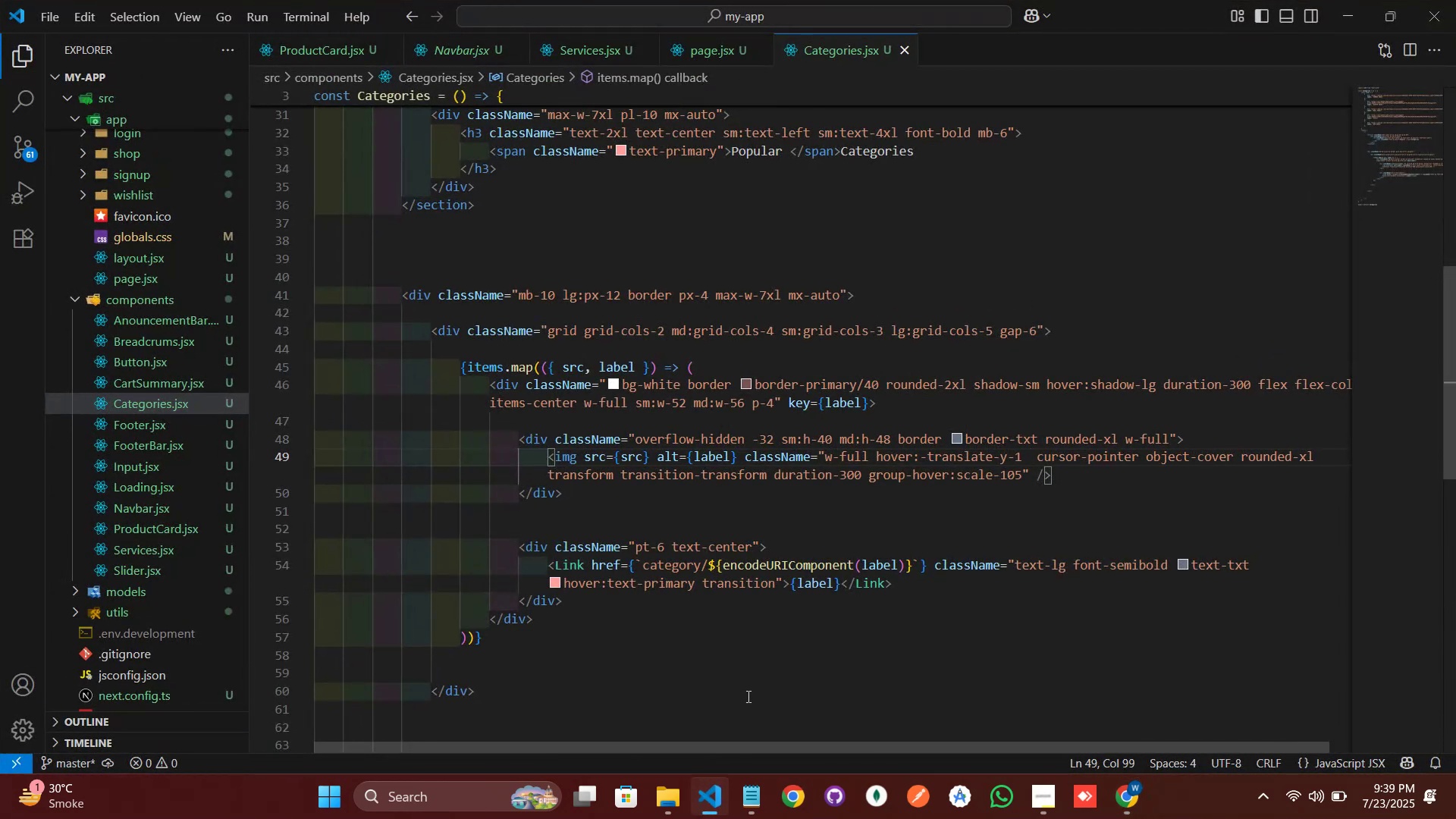 
key(4)
 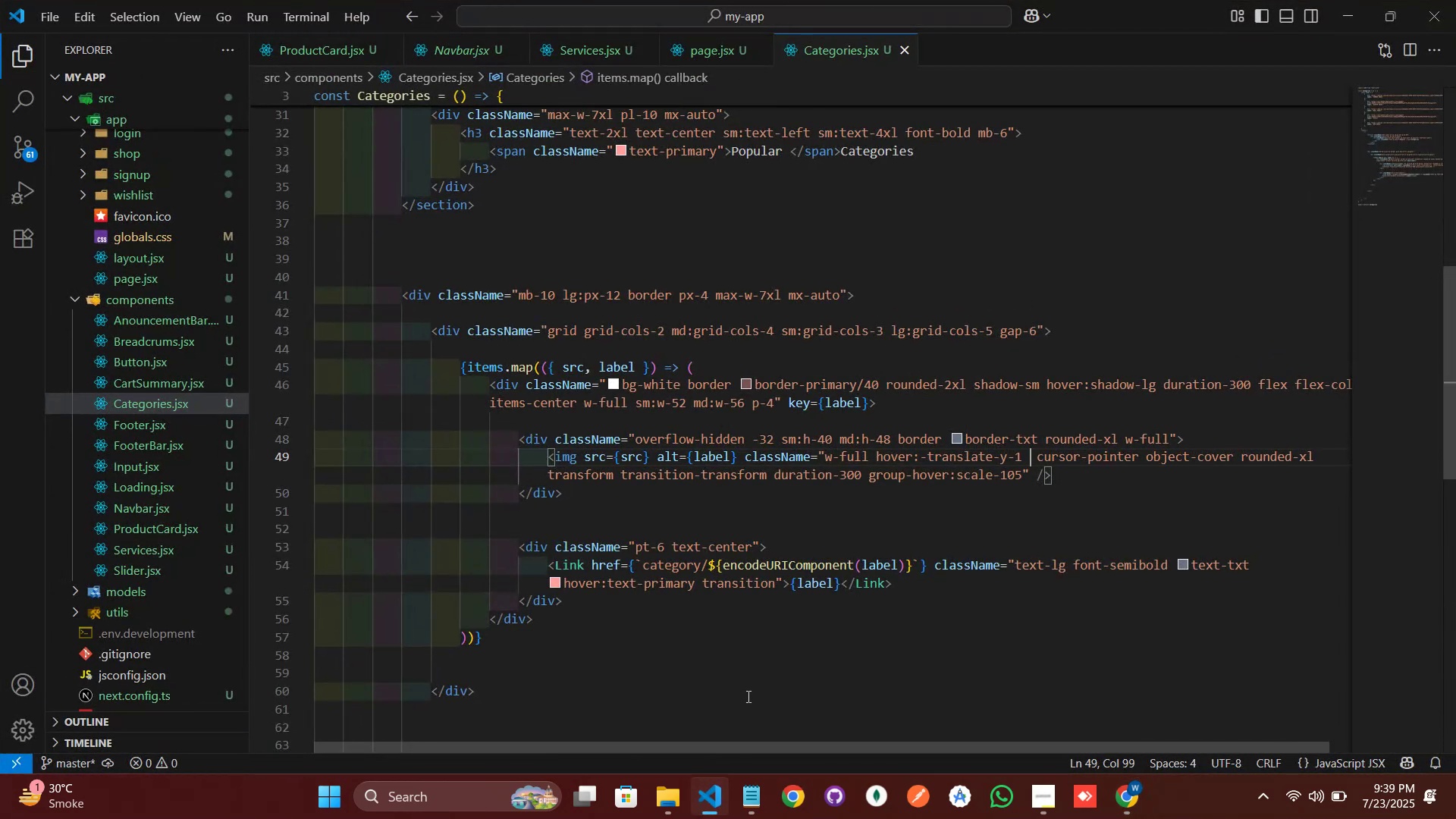 
left_click([1003, 530])
 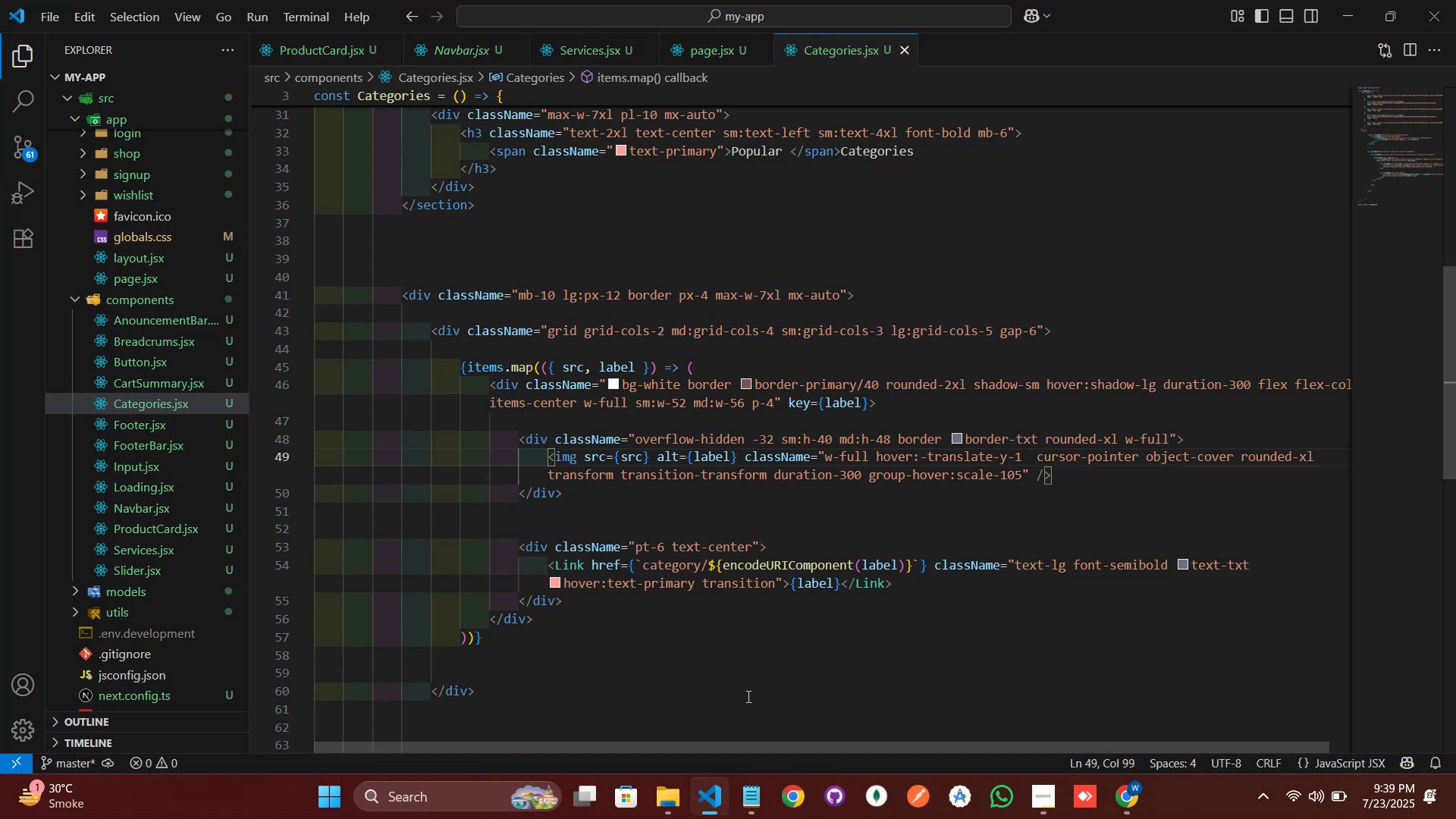 
key(Control+S)
 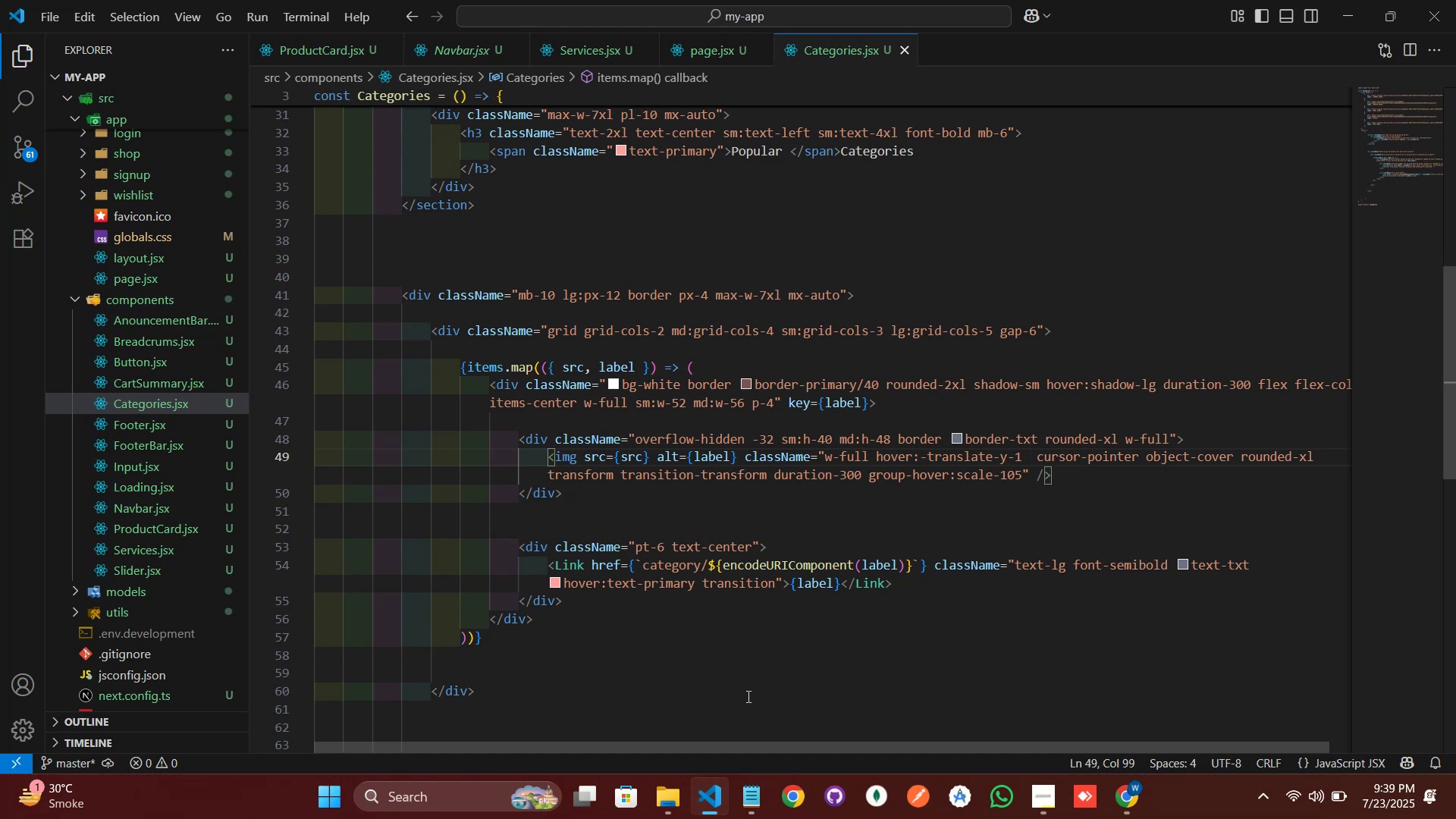 
left_click([698, 800])
 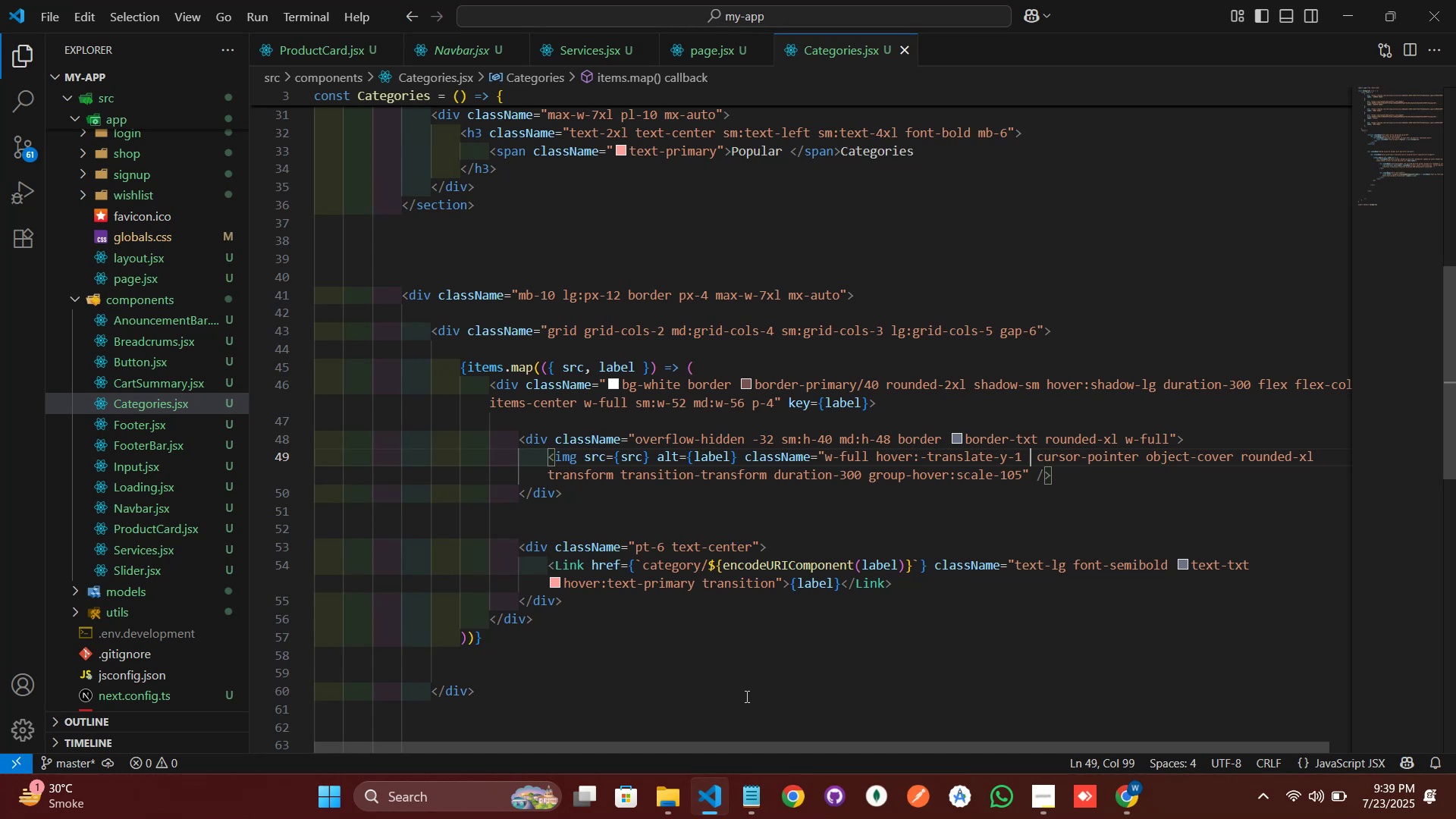 
left_click([698, 800])
 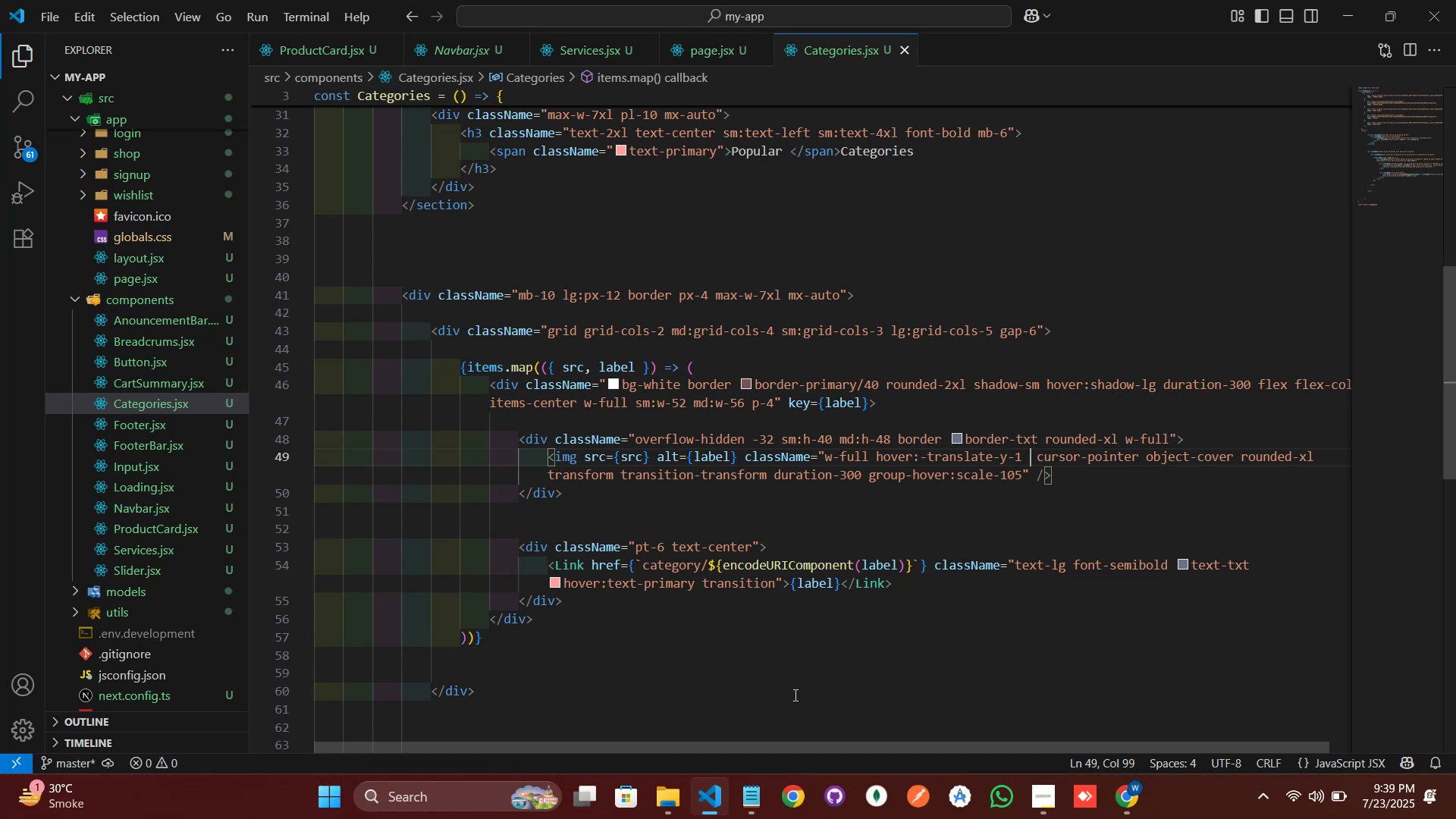 
left_click([309, 475])
 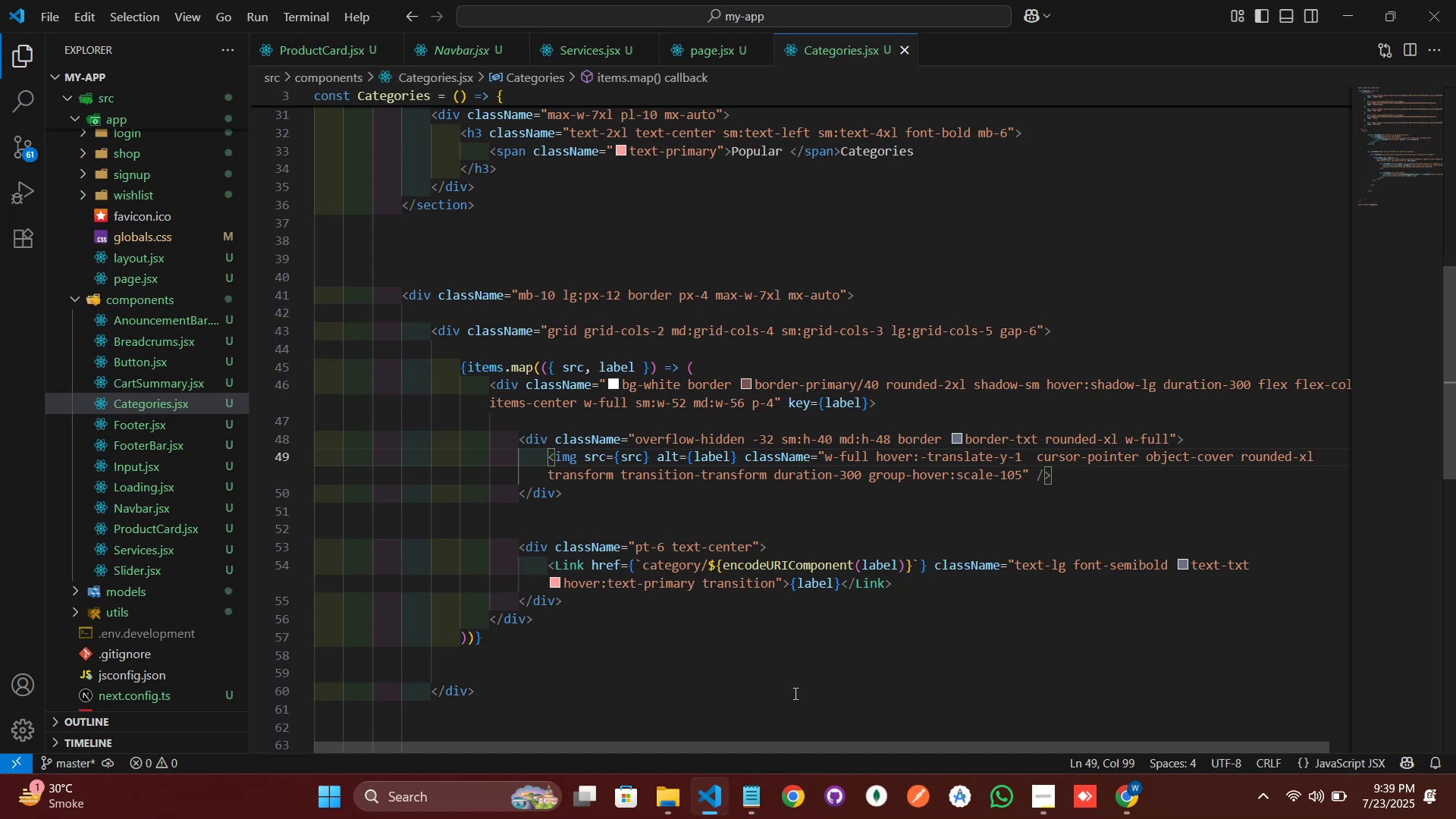 
left_click([300, 513])
 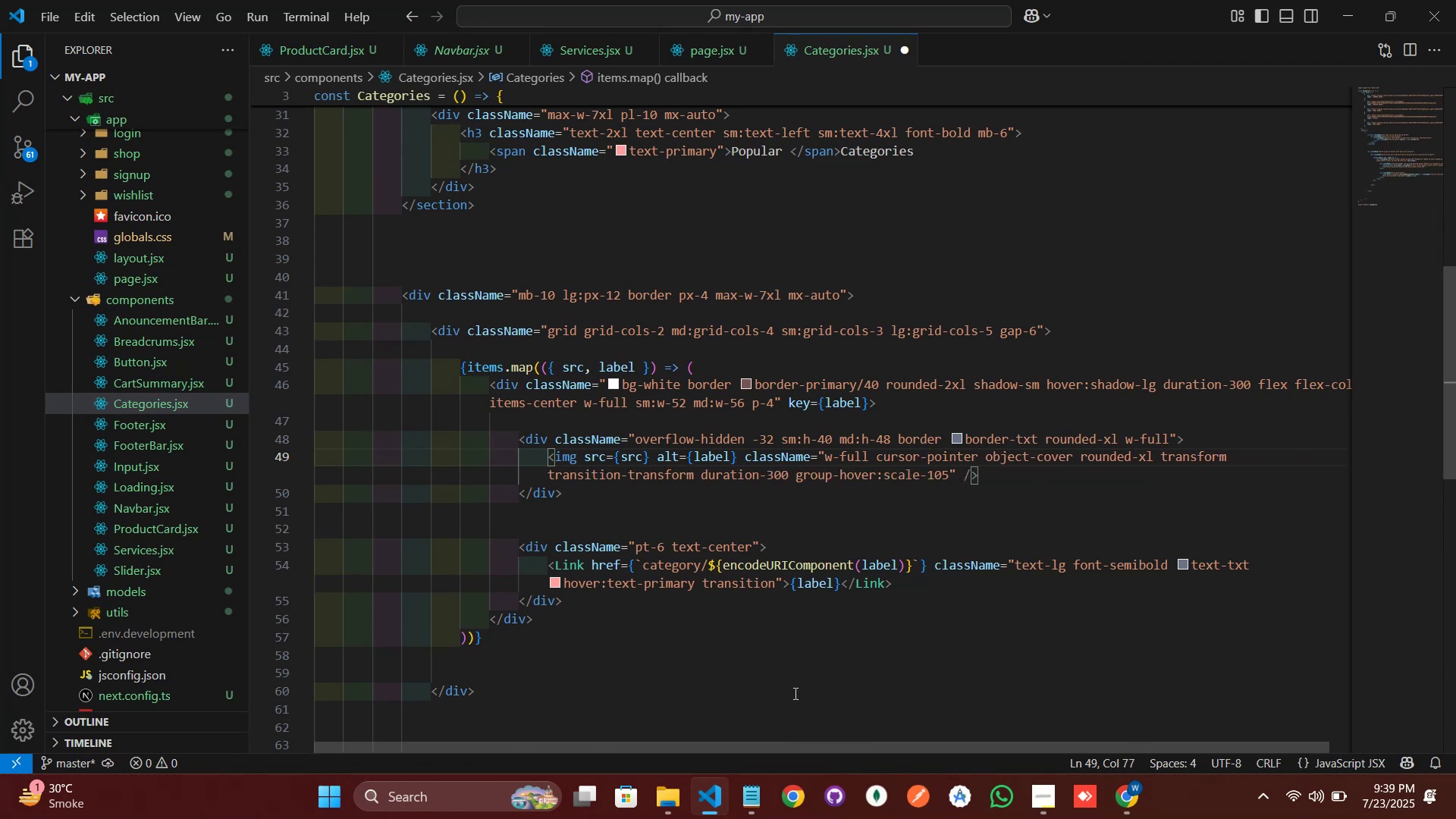 
wait(15.5)
 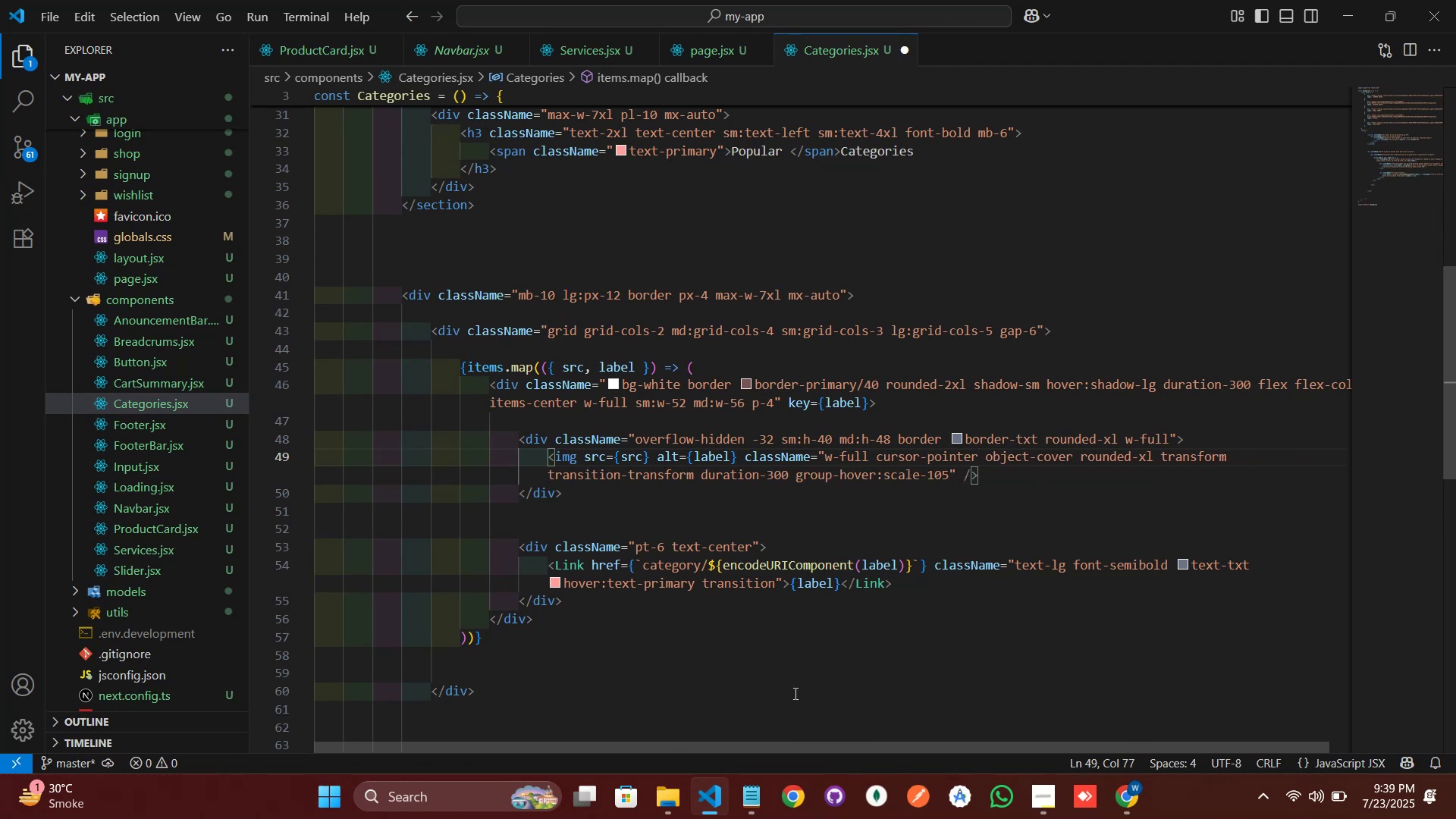 
left_click([298, 516])
 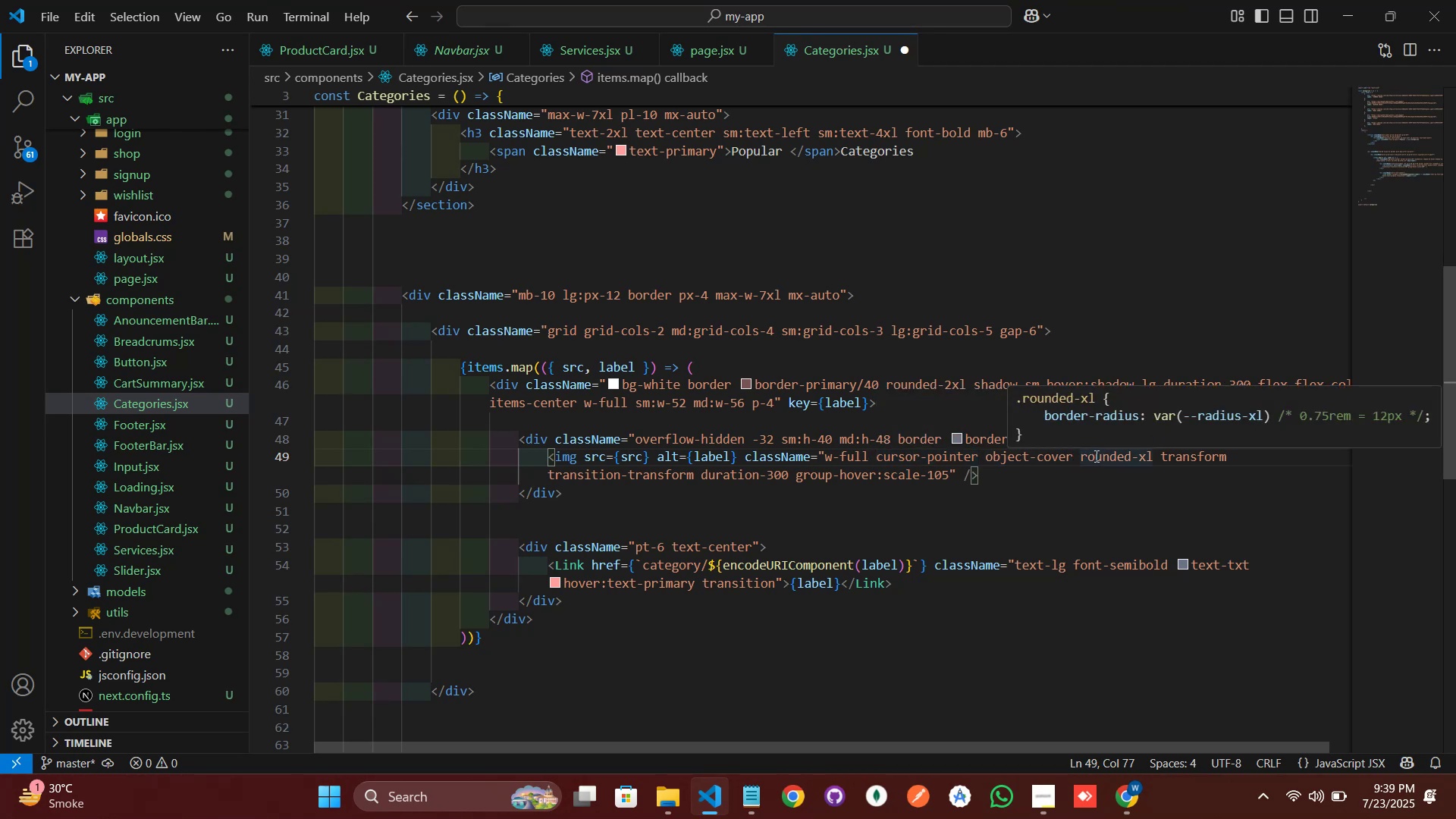 
wait(5.24)
 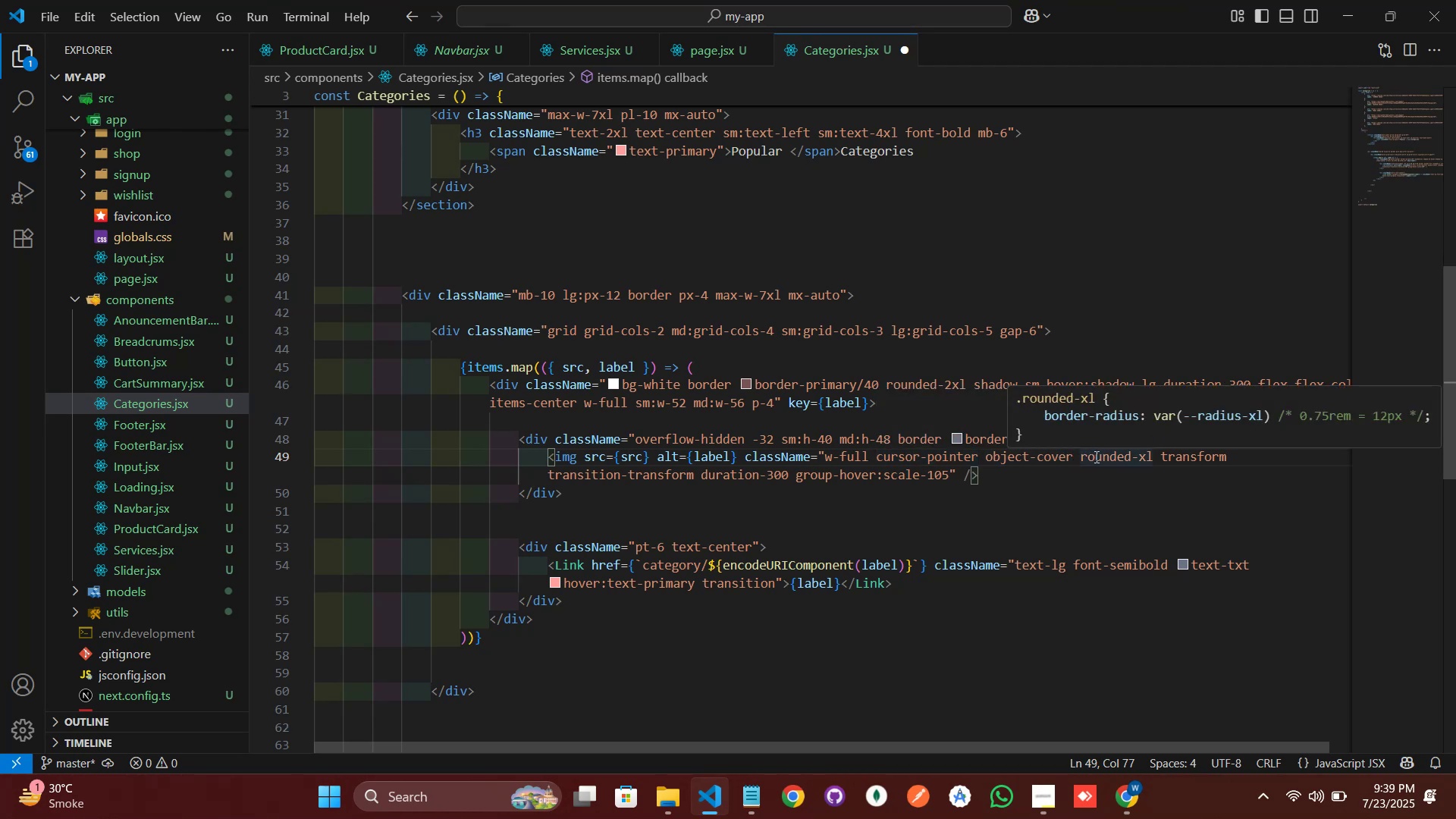 
left_click([757, 532])
 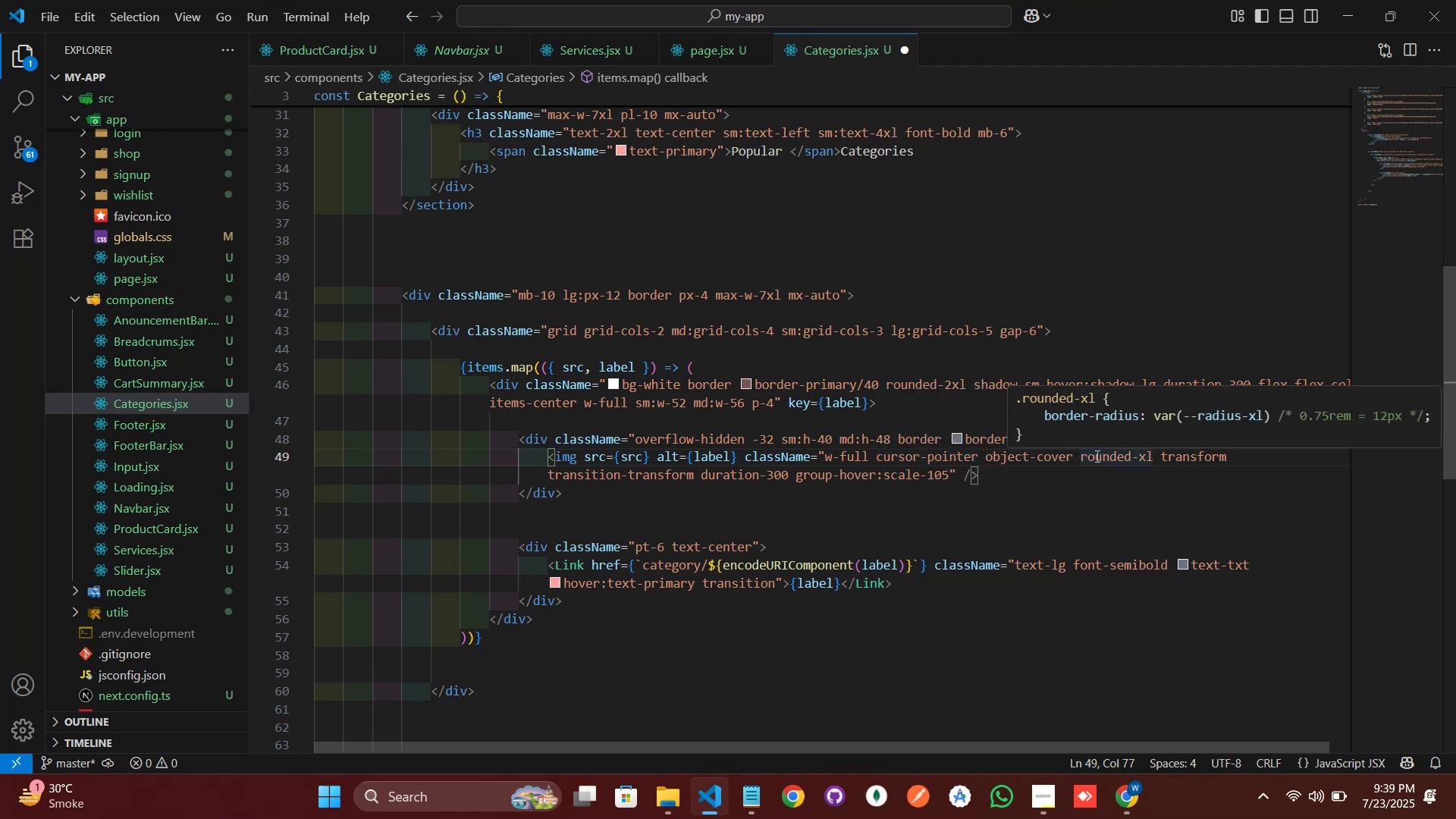 
key(ArrowRight)
 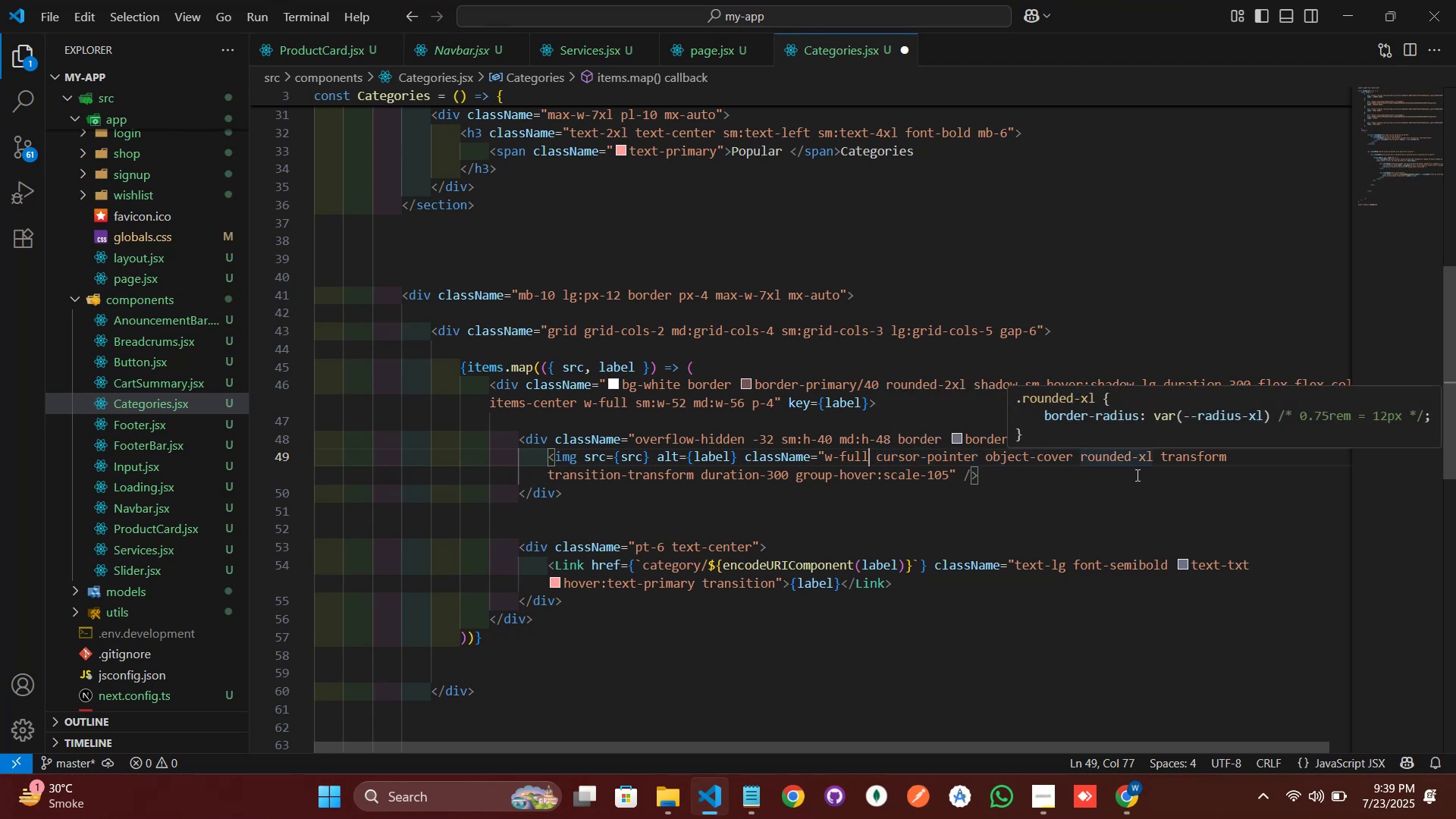 
key(ArrowRight)
 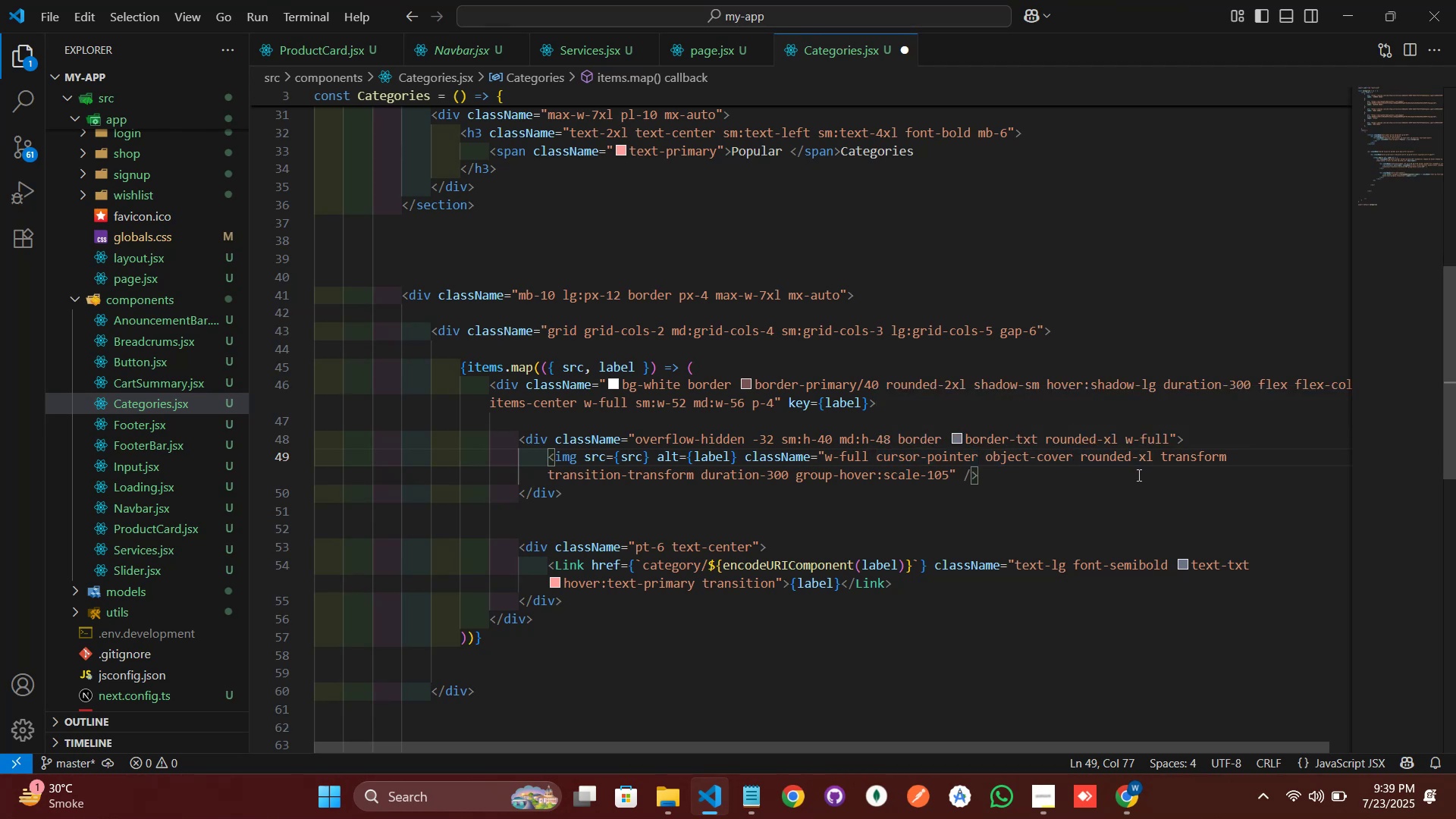 
key(ArrowRight)
 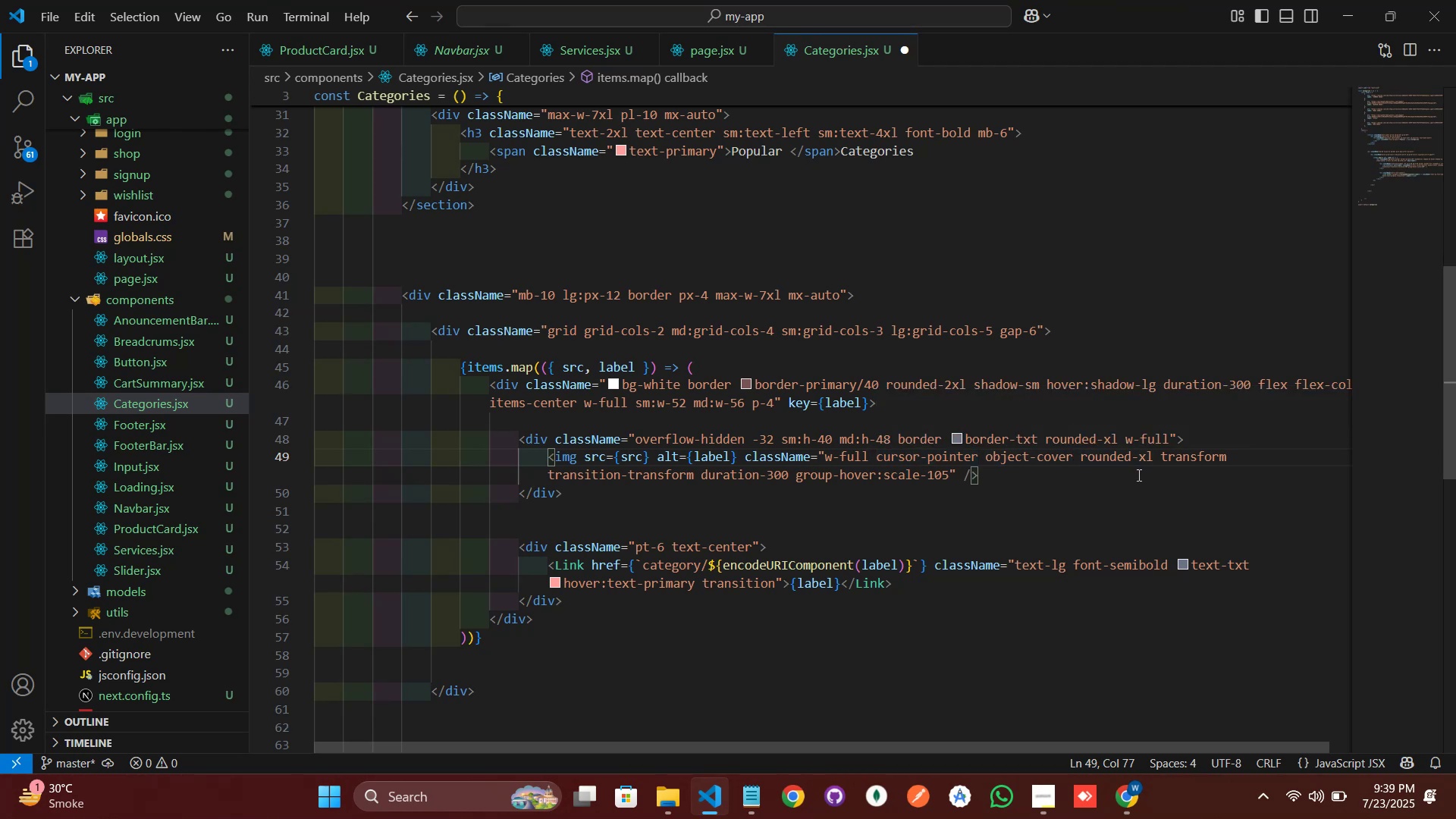 
key(ArrowRight)
 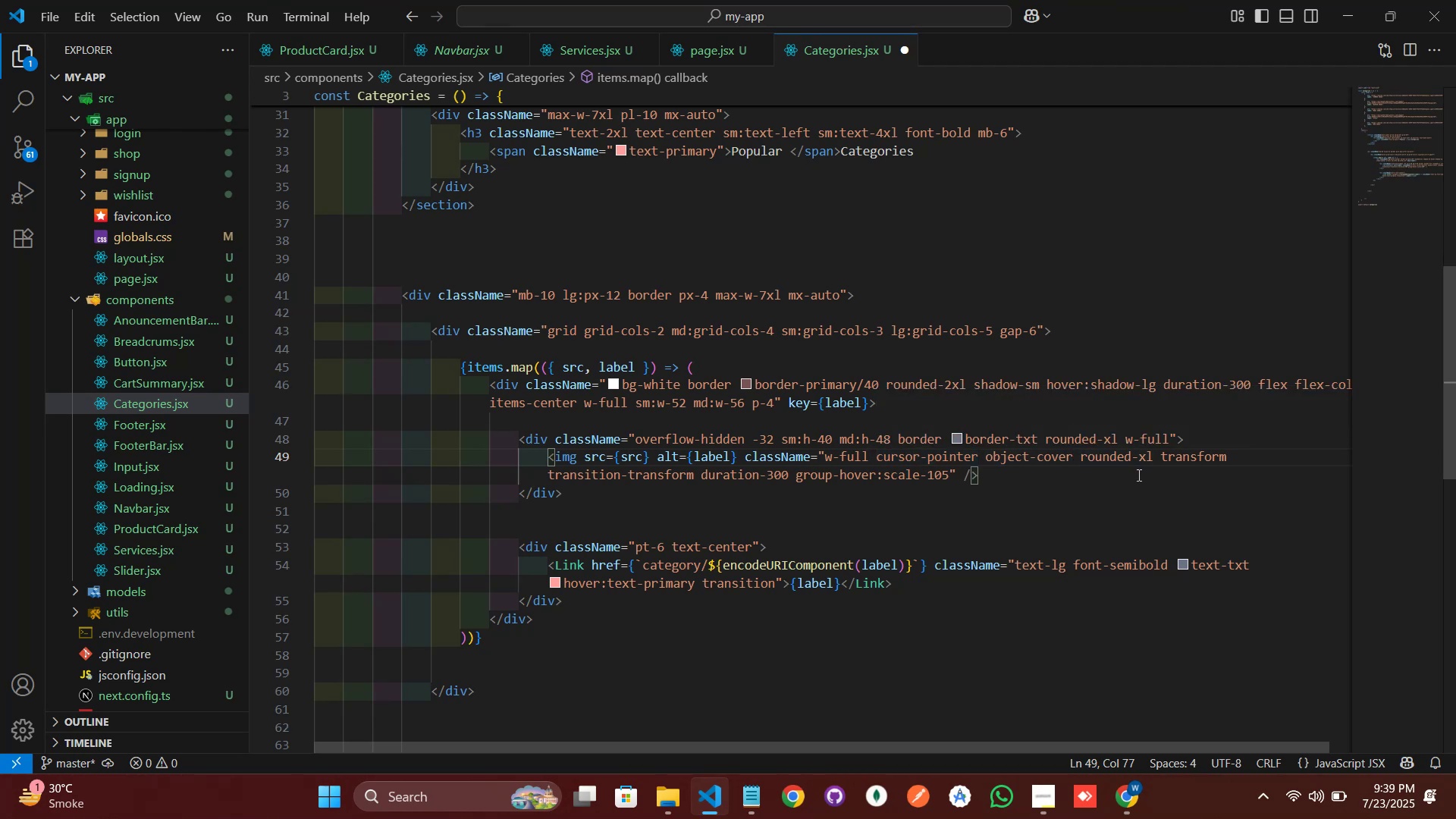 
key(ArrowRight)
 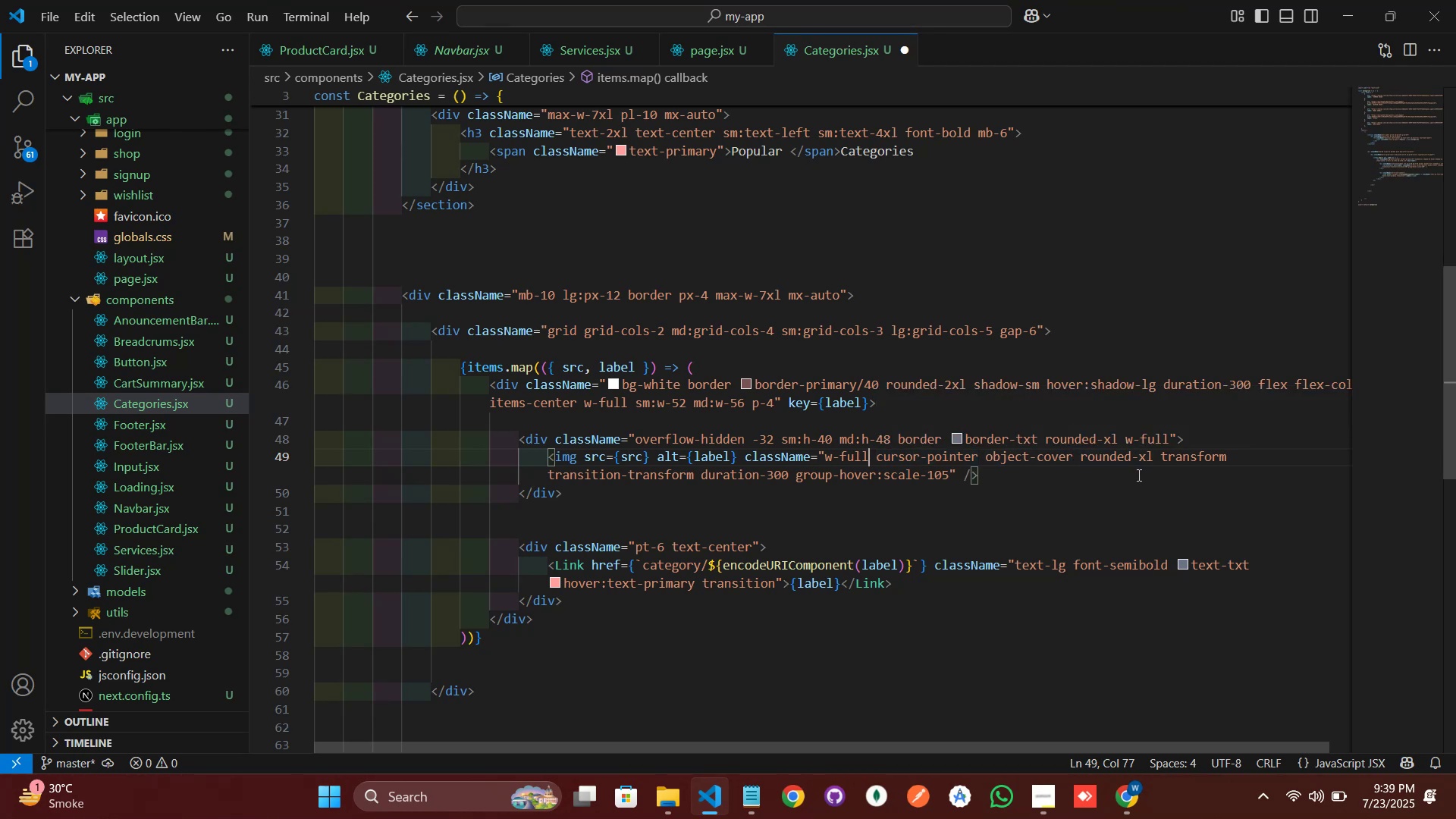 
key(ArrowRight)
 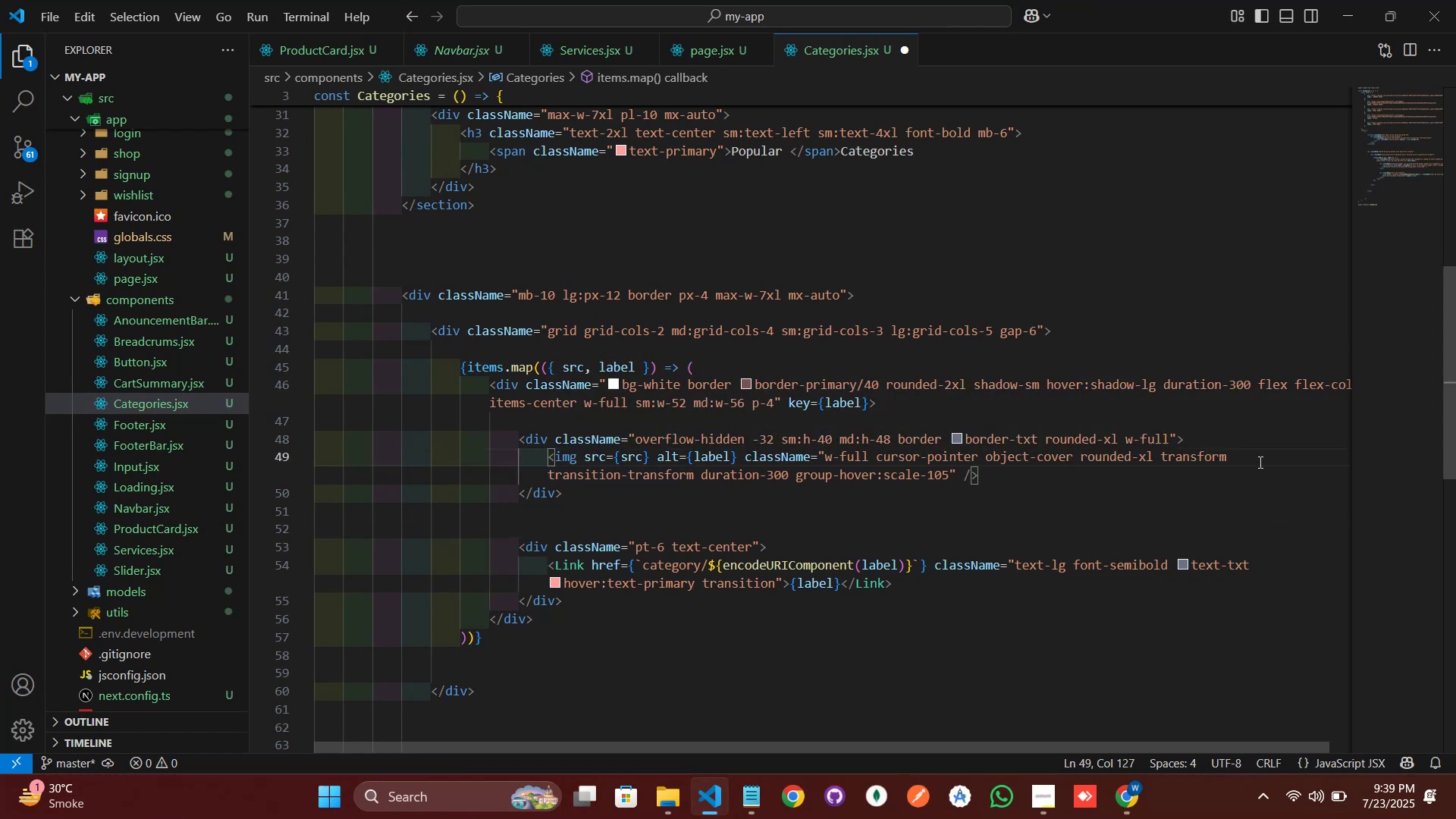 
wait(6.41)
 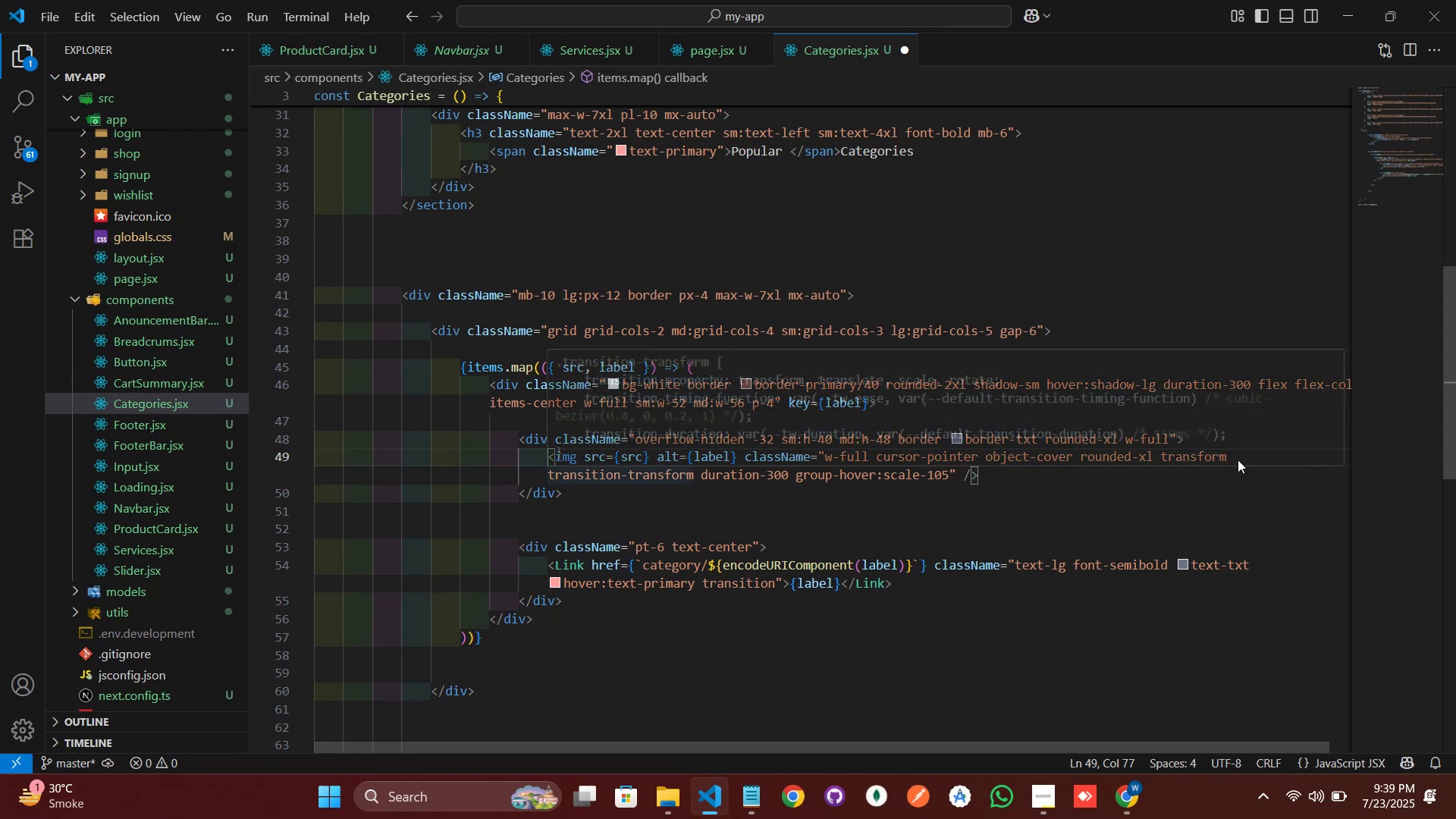 
hold_key(key=ArrowRight, duration=1.02)
 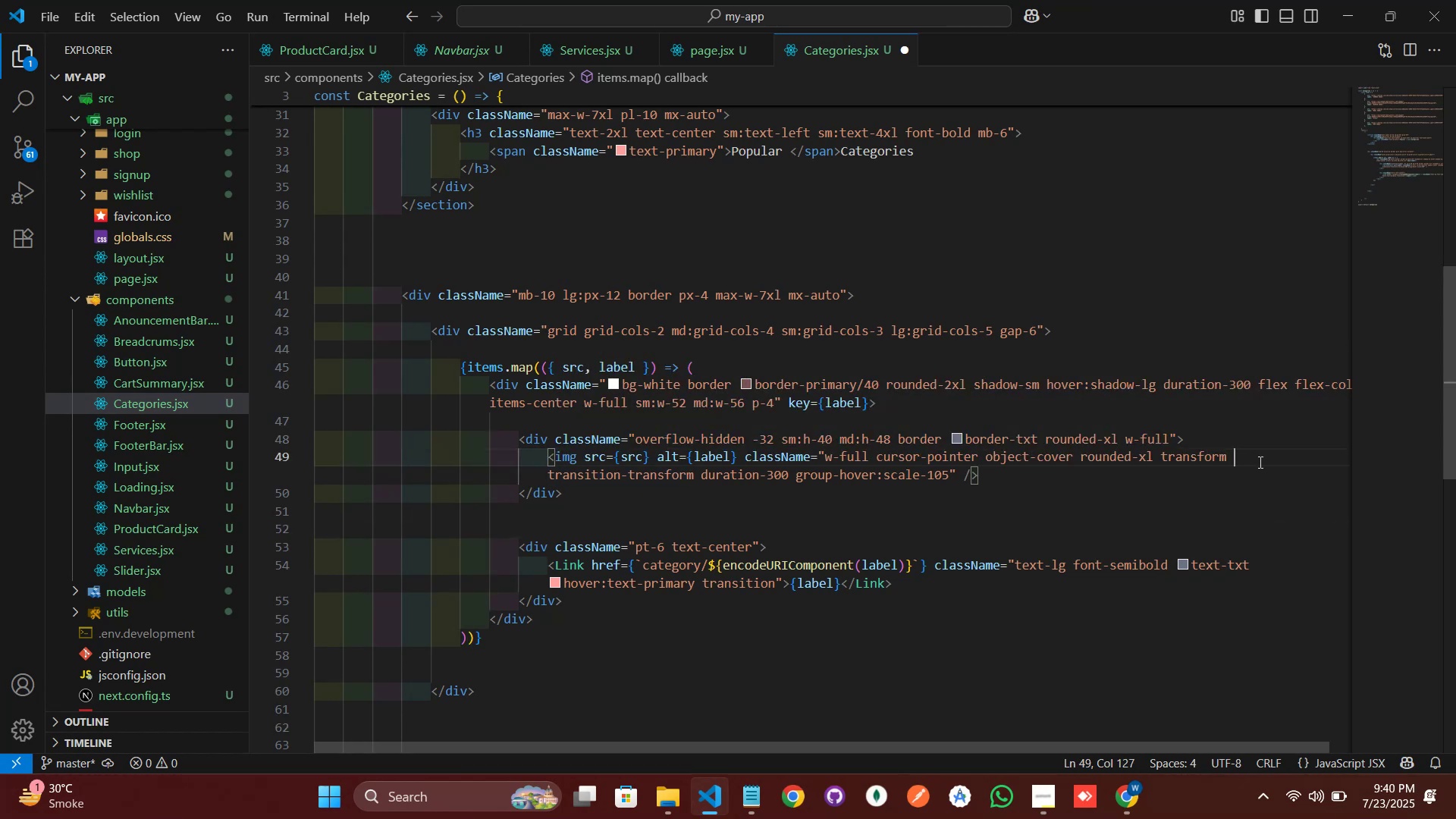 
hold_key(key=ArrowRight, duration=1.5)
 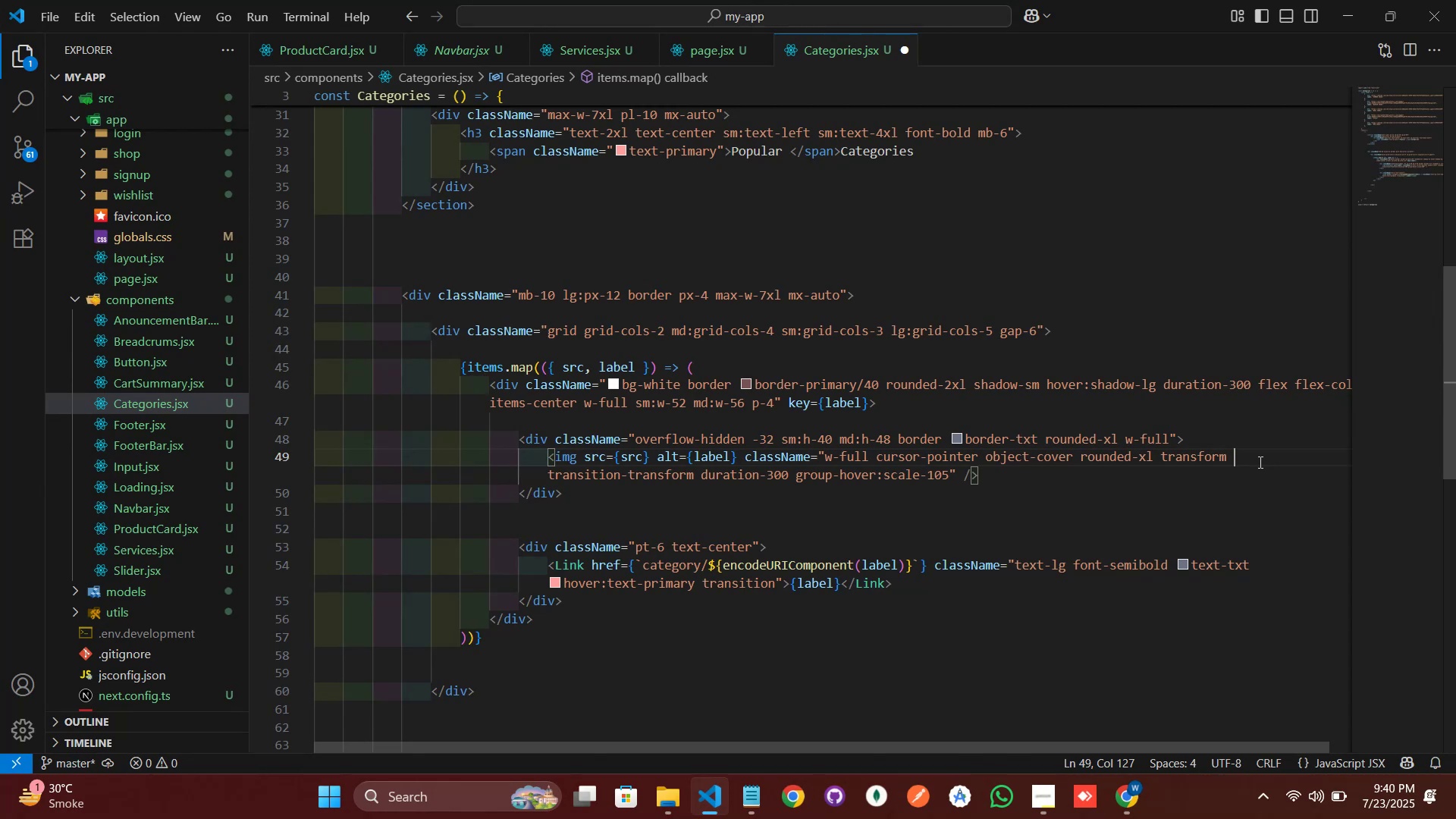 
key(ArrowRight)
 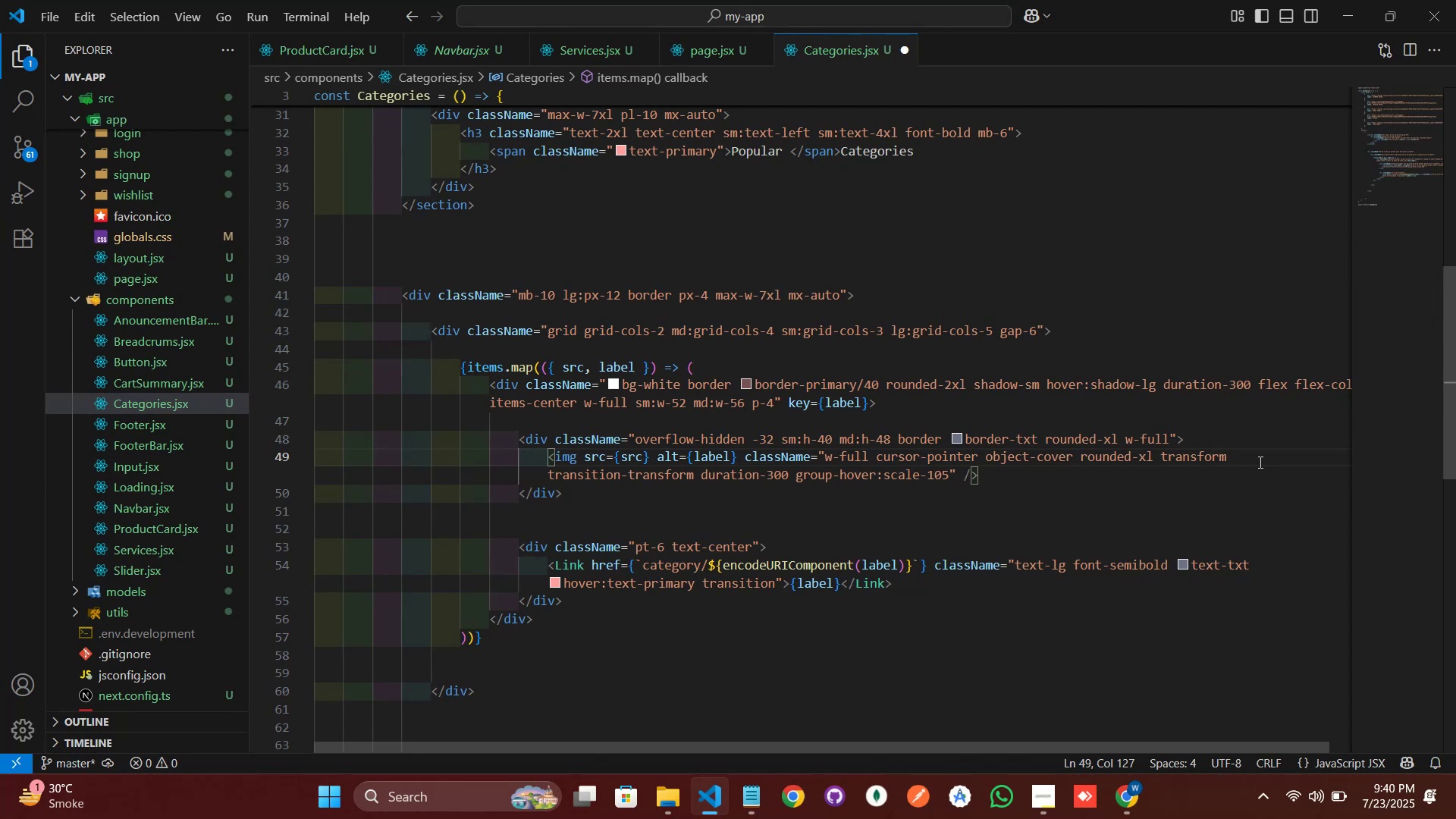 
key(ArrowRight)
 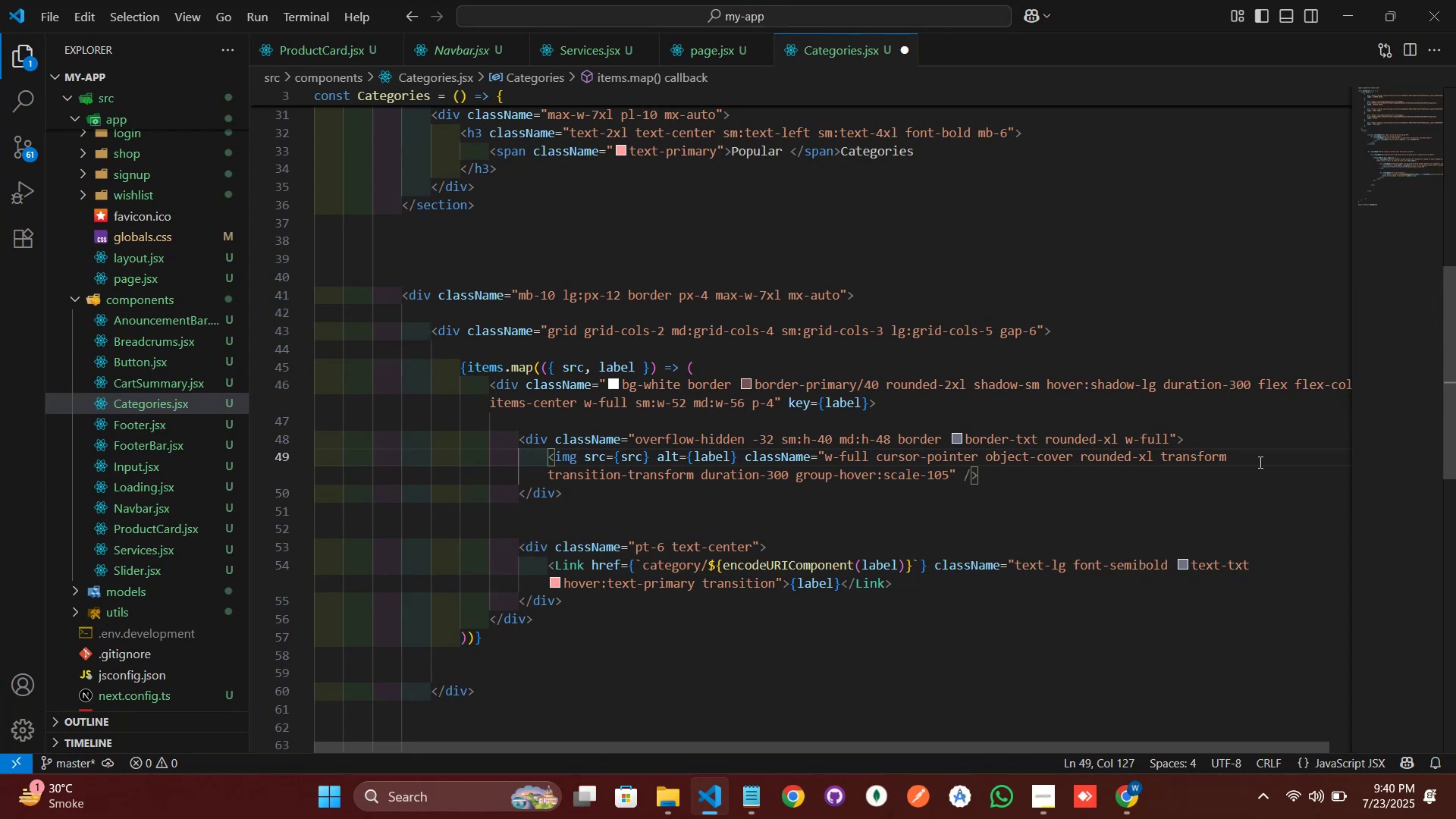 
key(ArrowRight)
 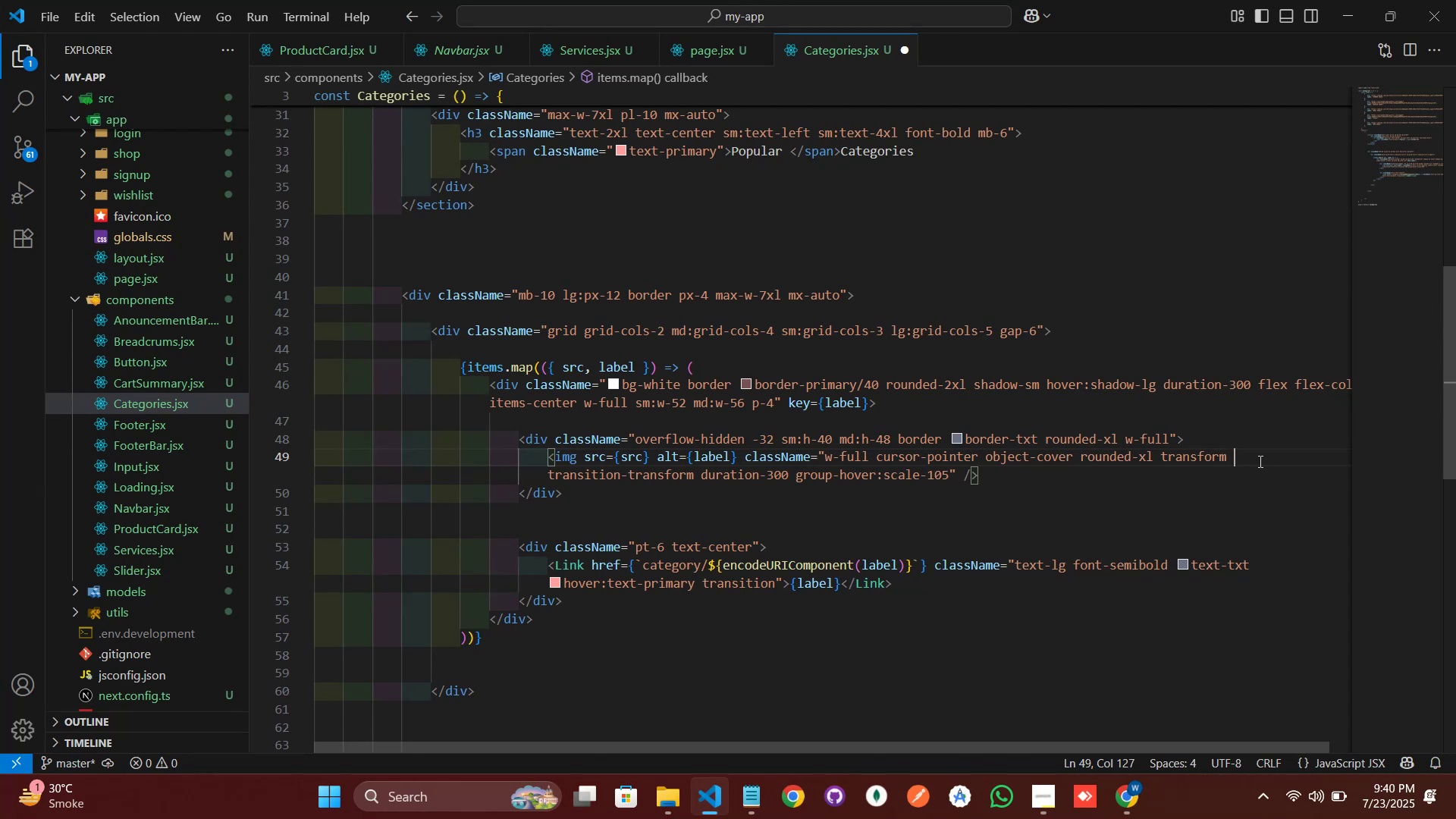 
hold_key(key=ArrowRight, duration=1.53)
 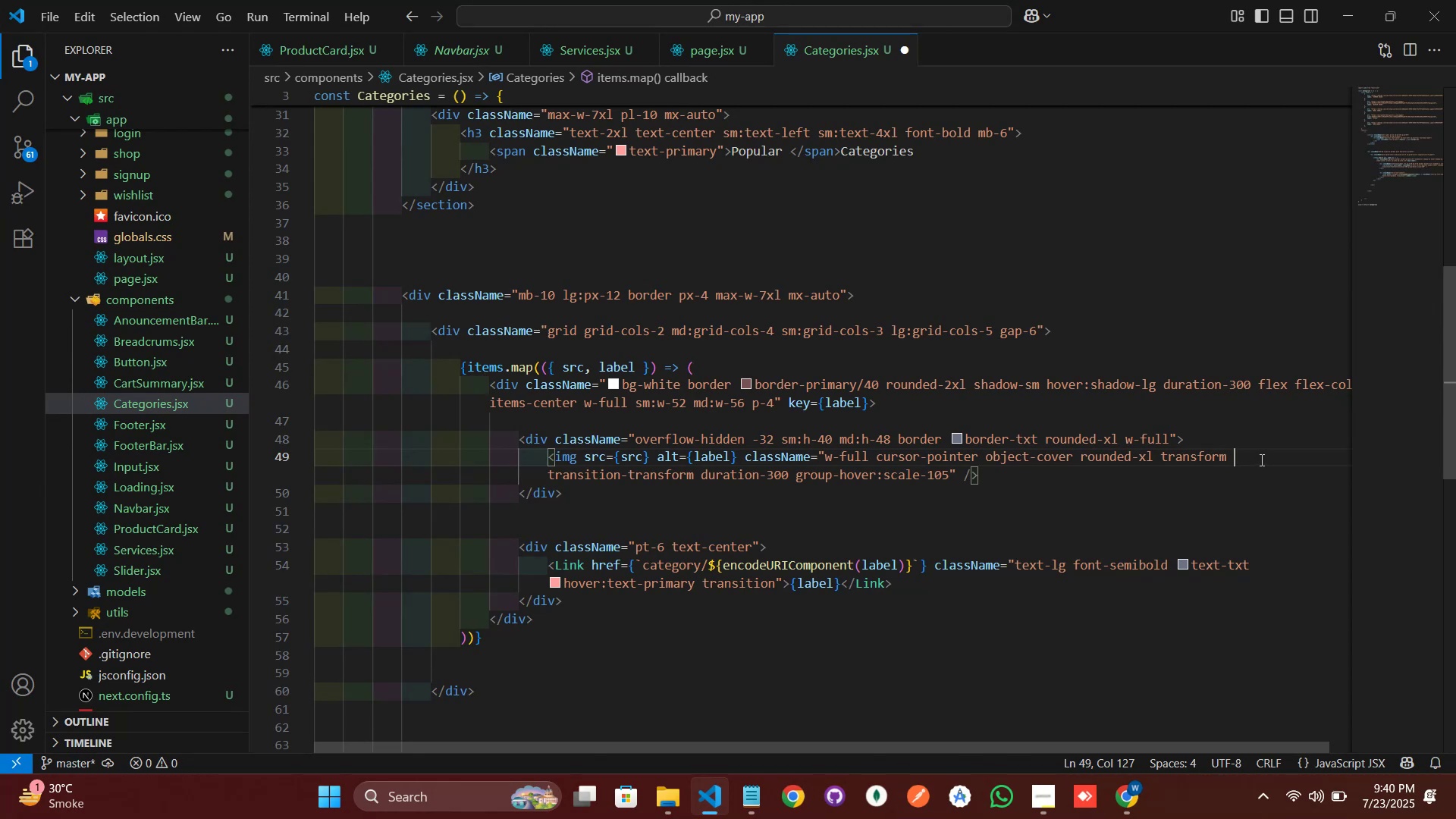 
key(ArrowRight)
 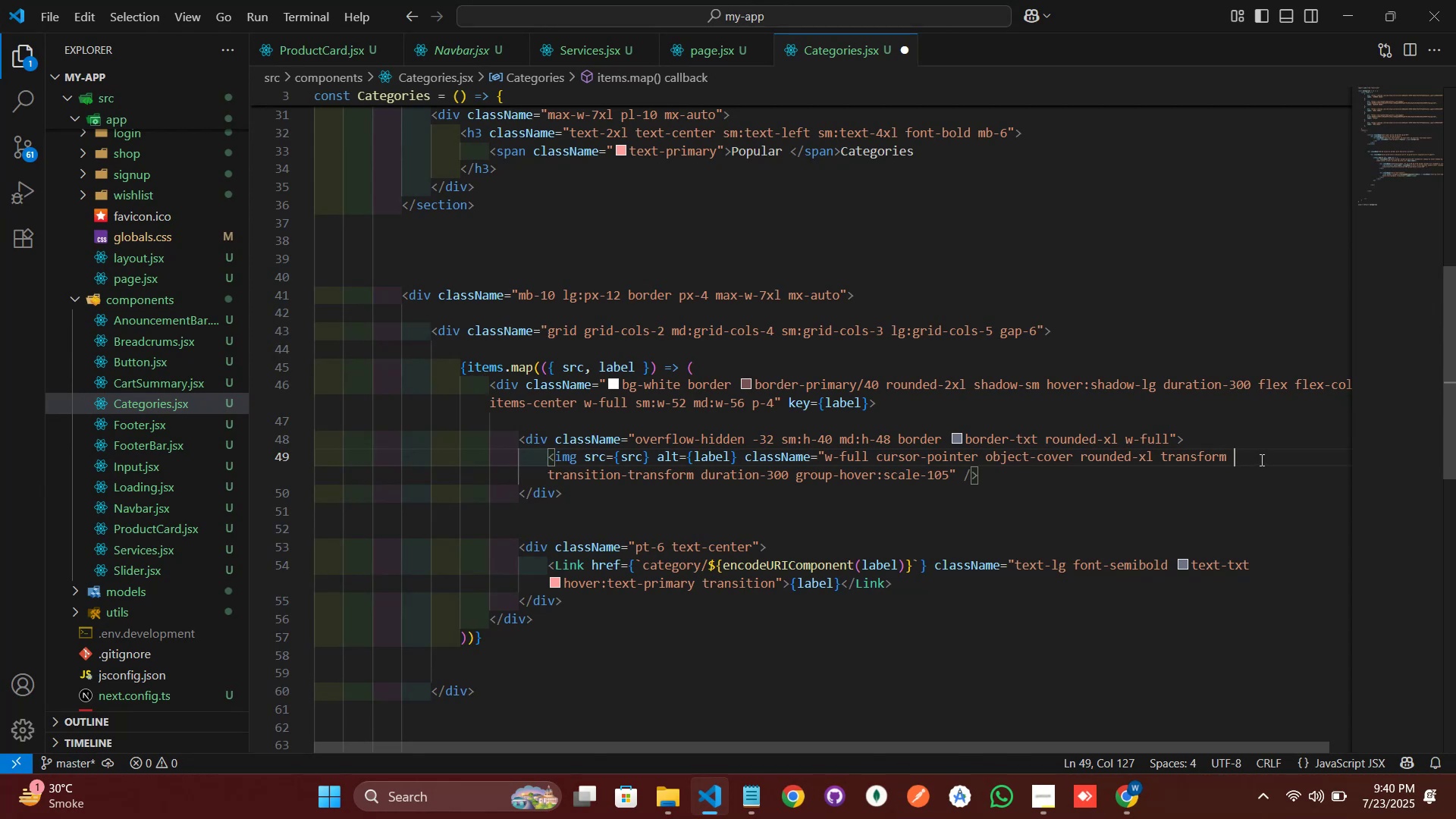 
key(ArrowRight)
 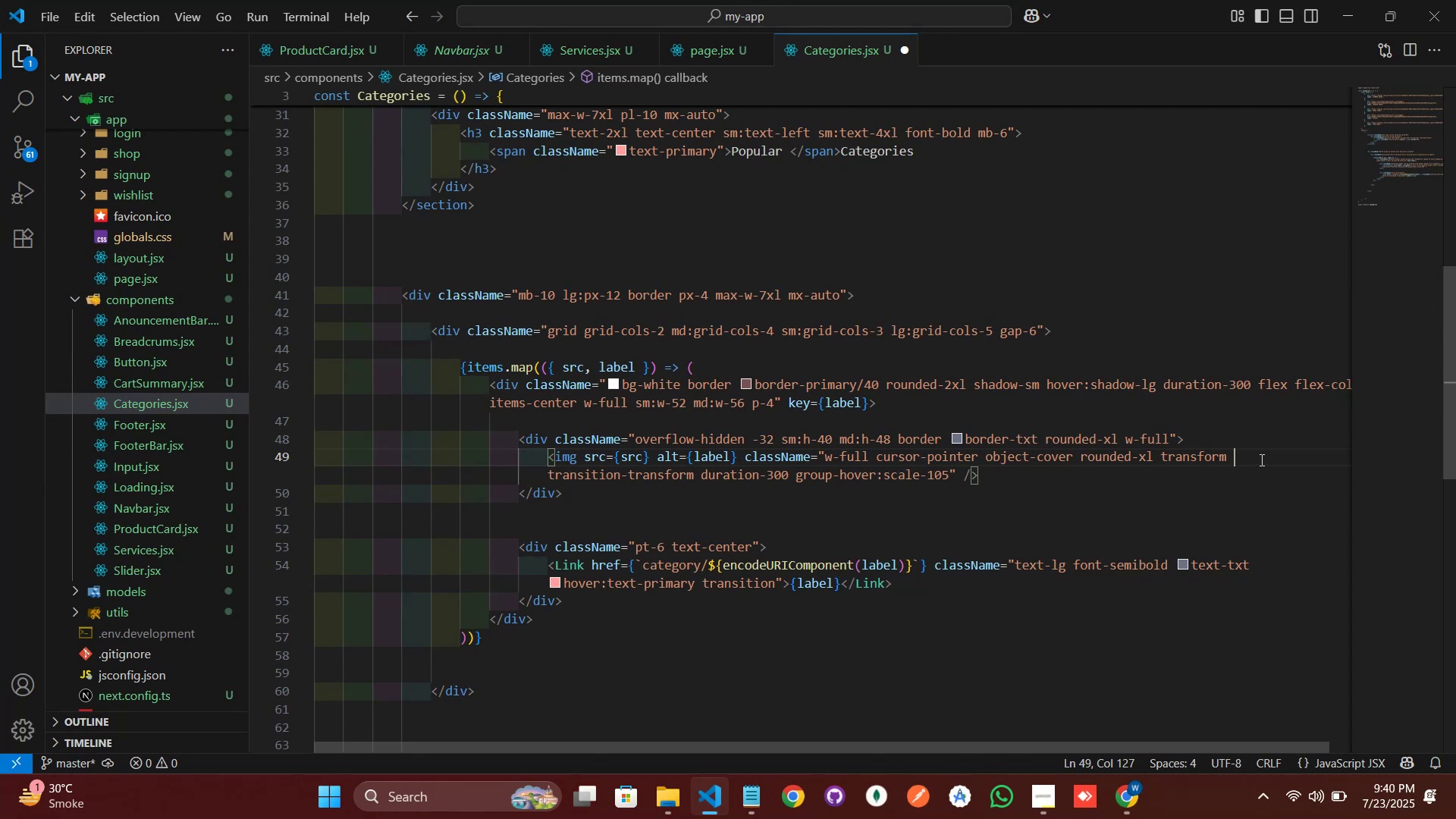 
key(ArrowRight)
 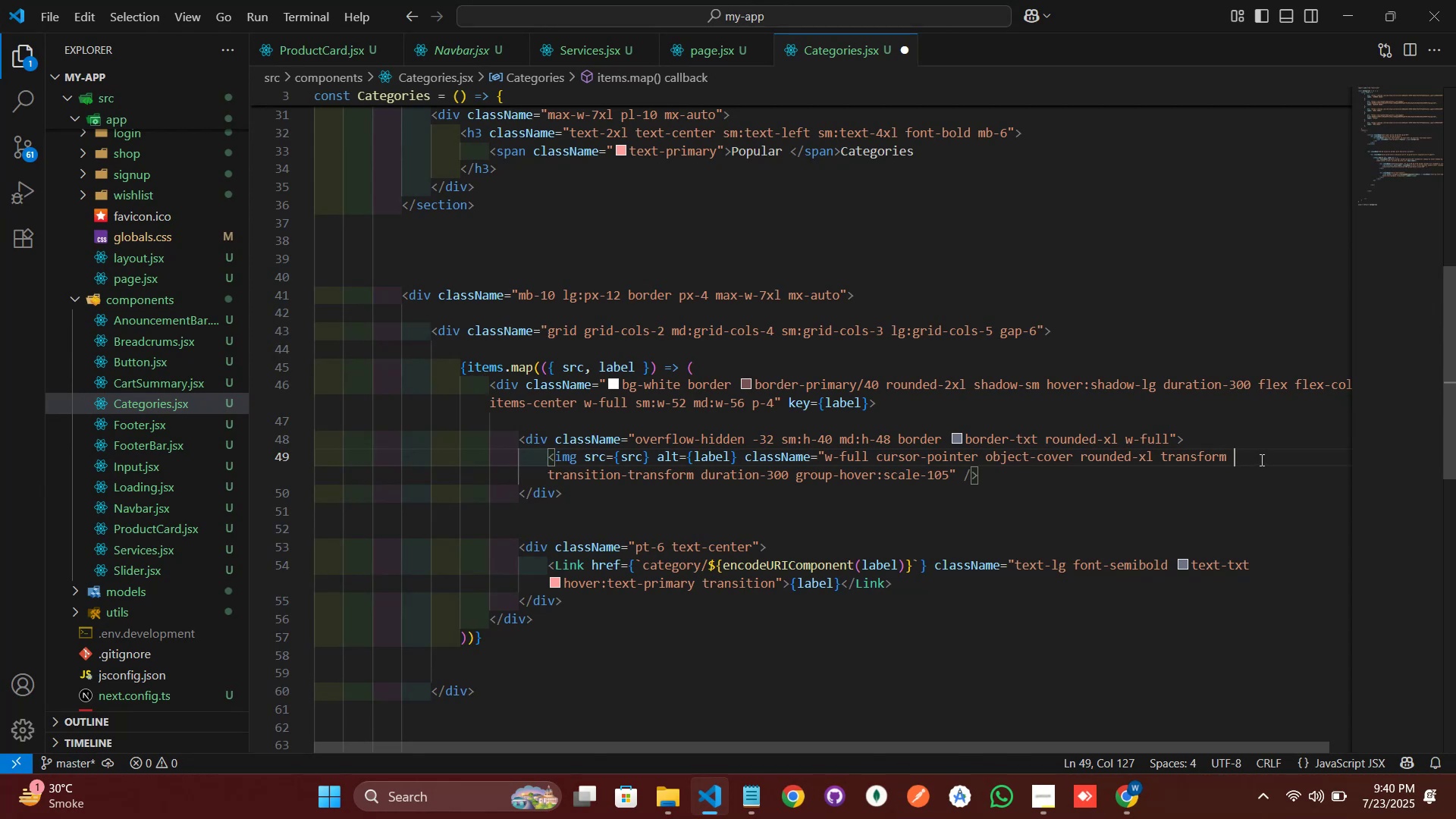 
key(ArrowRight)
 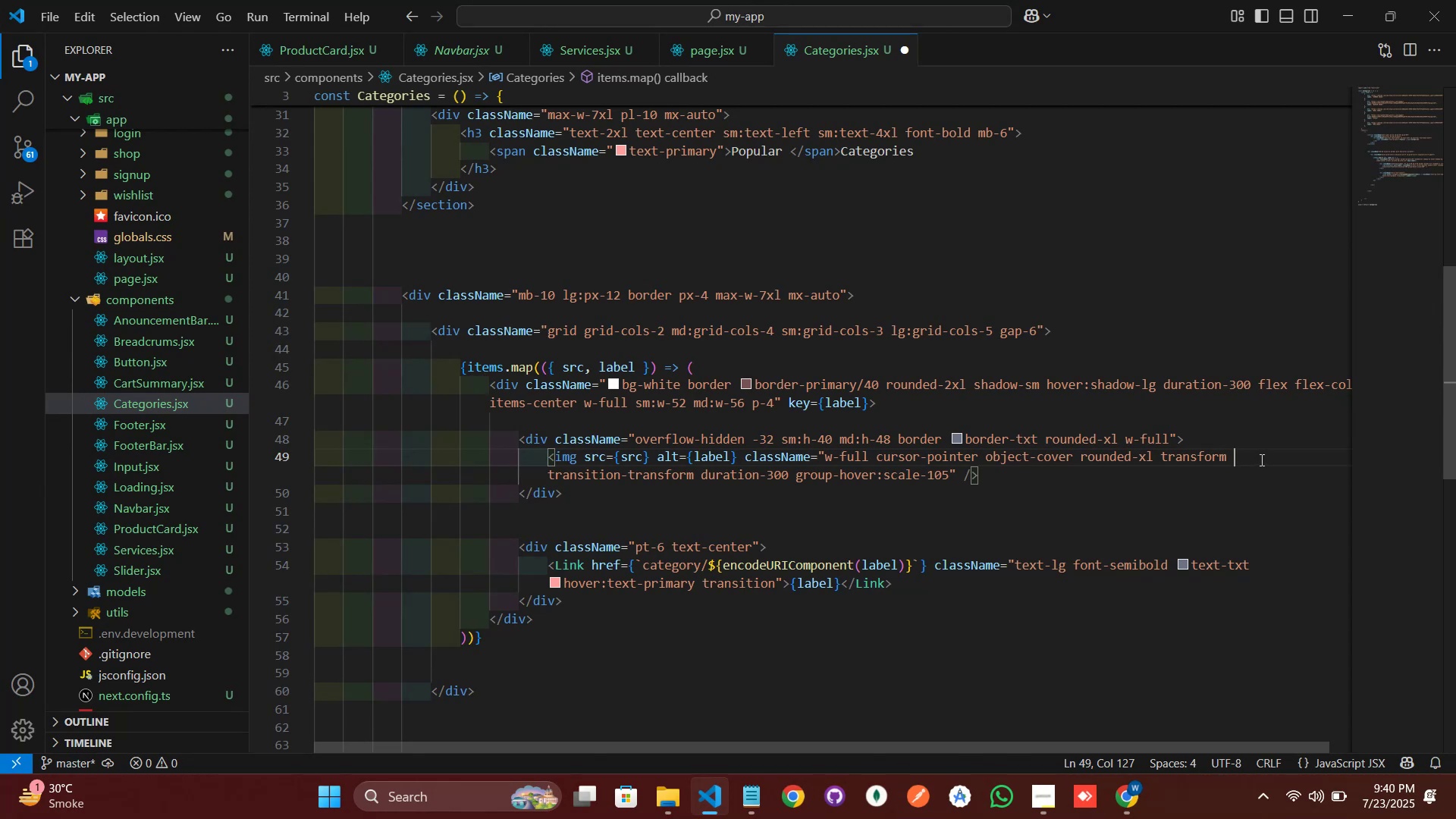 
key(ArrowRight)
 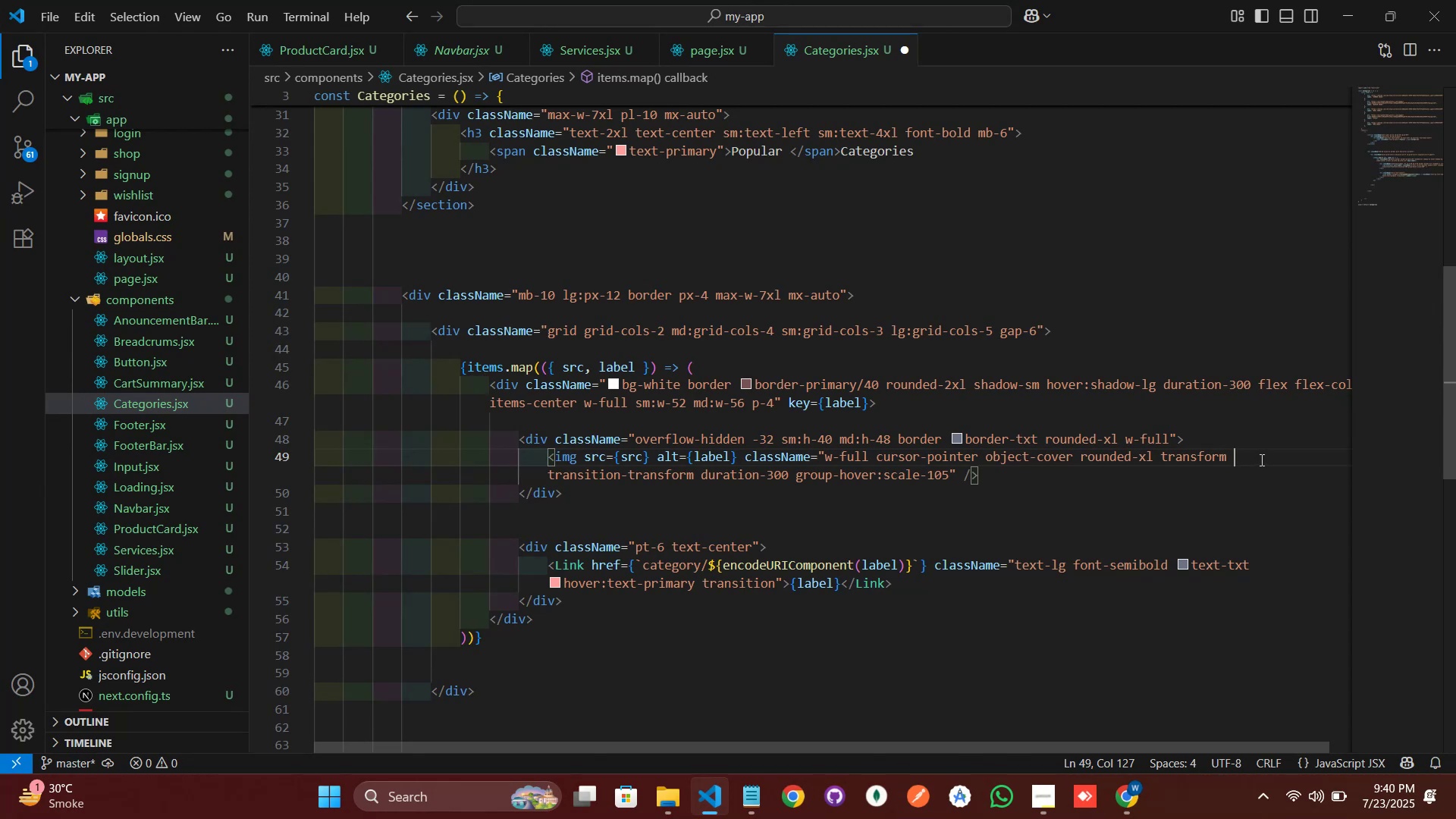 
key(ArrowRight)
 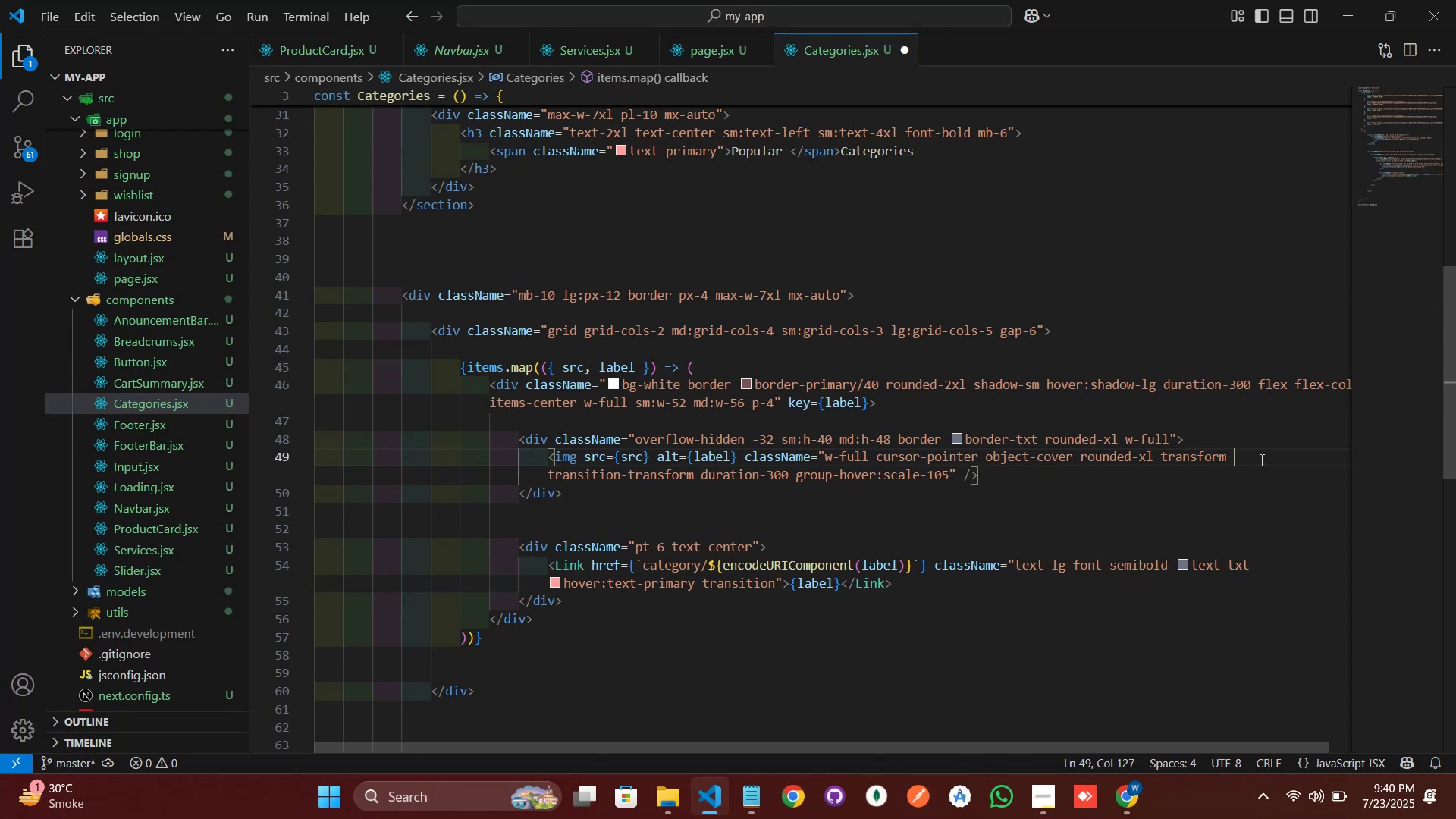 
key(ArrowRight)
 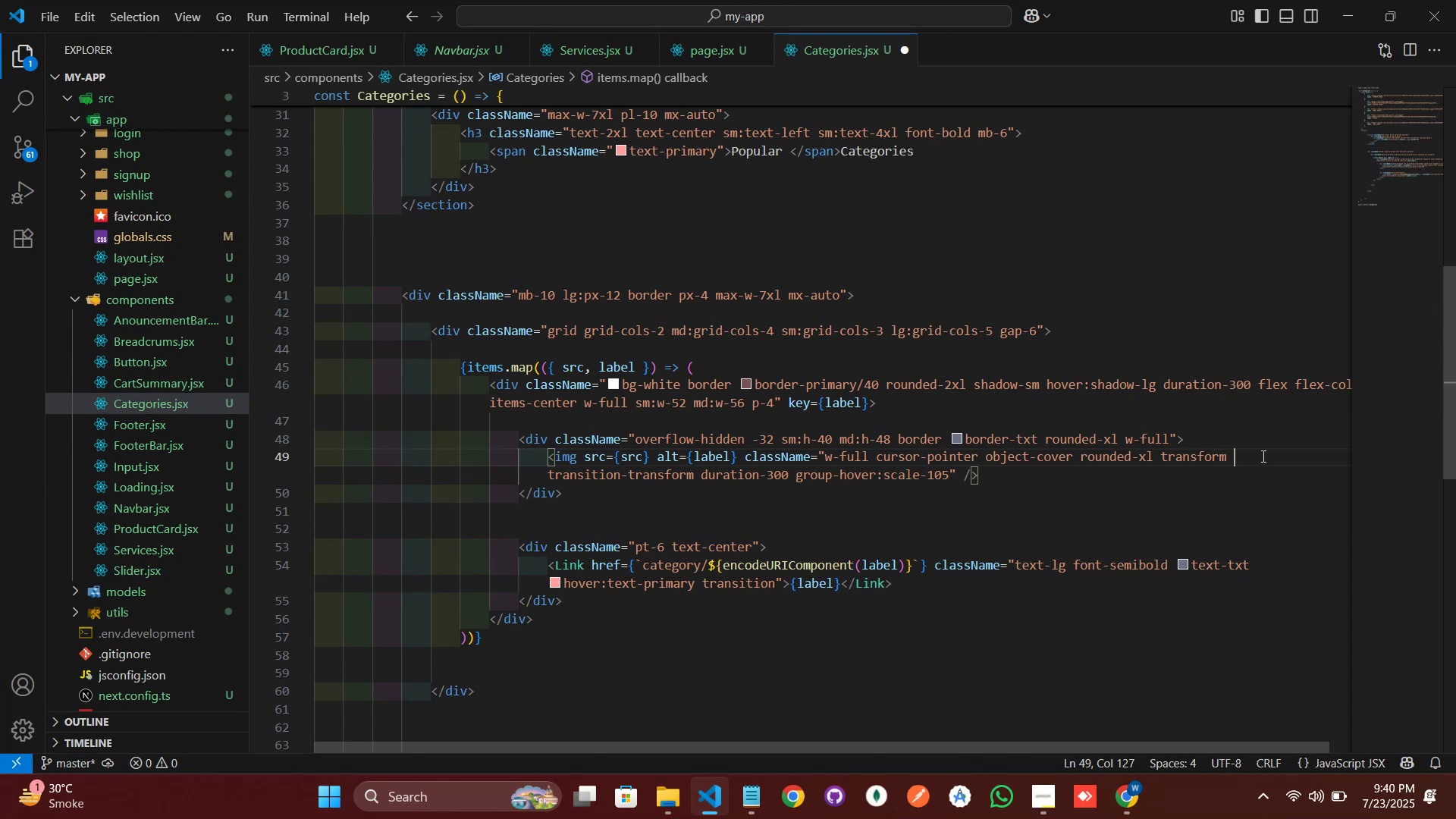 
hold_key(key=ArrowRight, duration=0.83)
 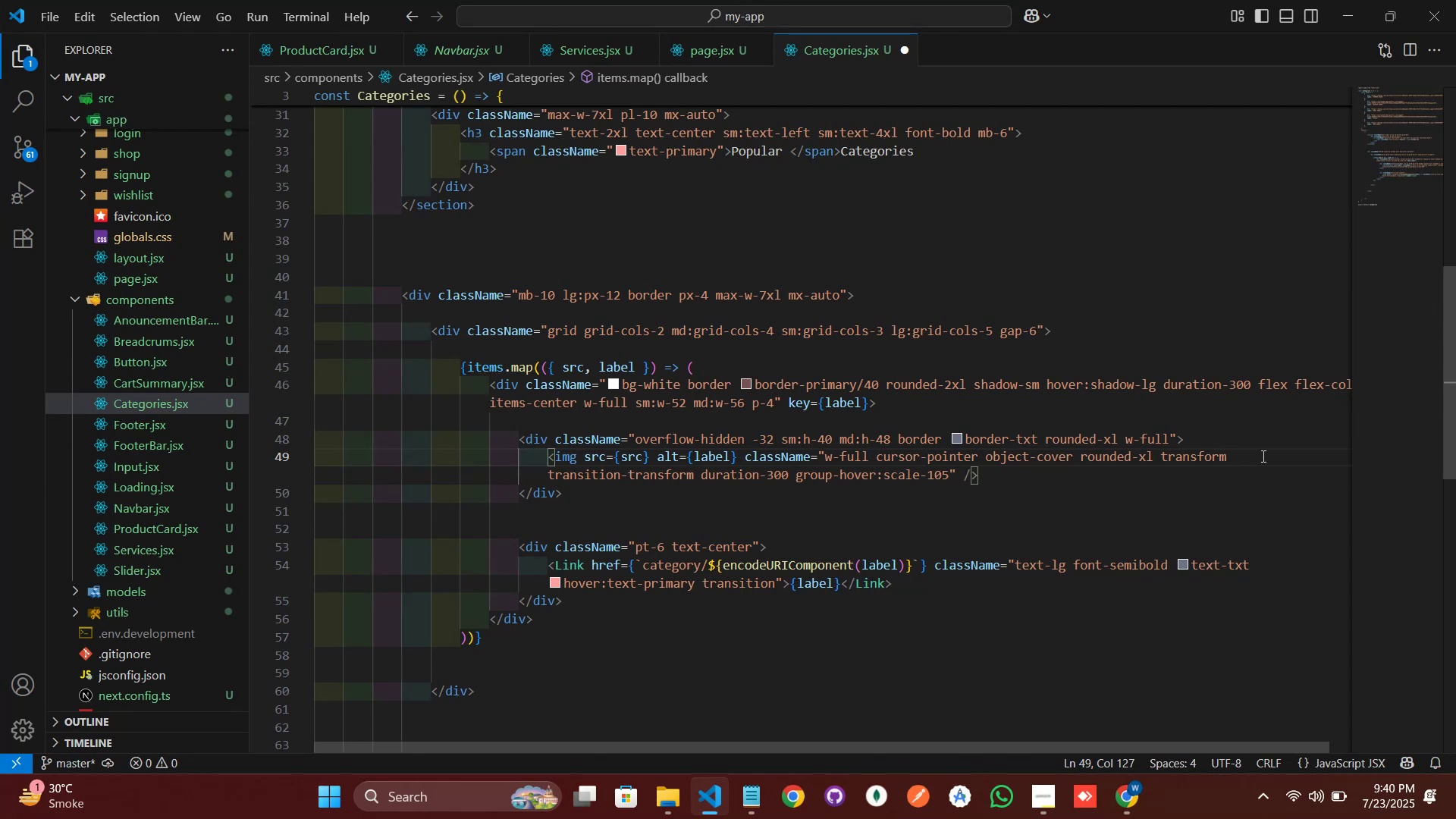 
hold_key(key=ArrowRight, duration=0.81)
 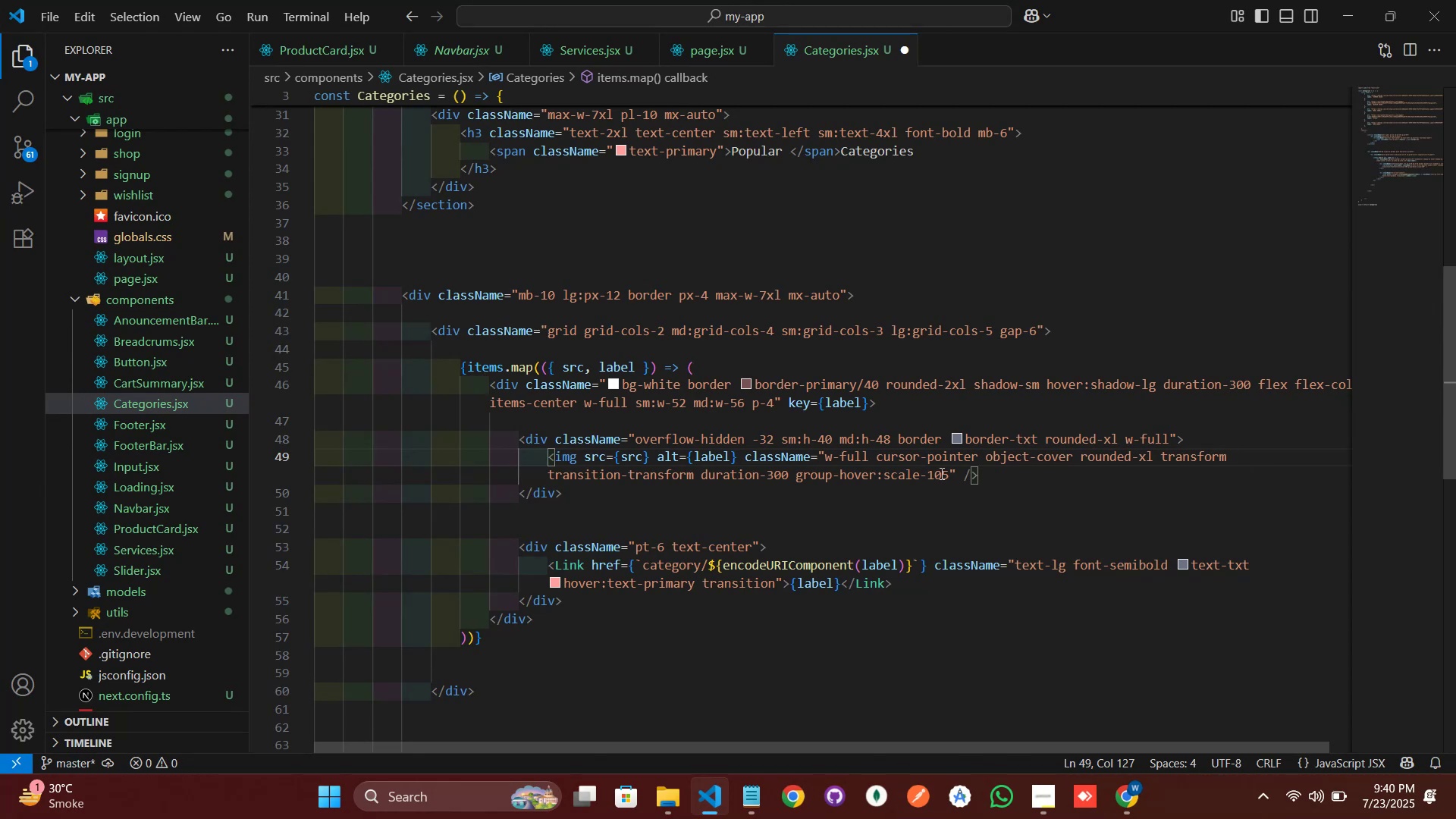 
hold_key(key=ArrowRight, duration=0.57)
 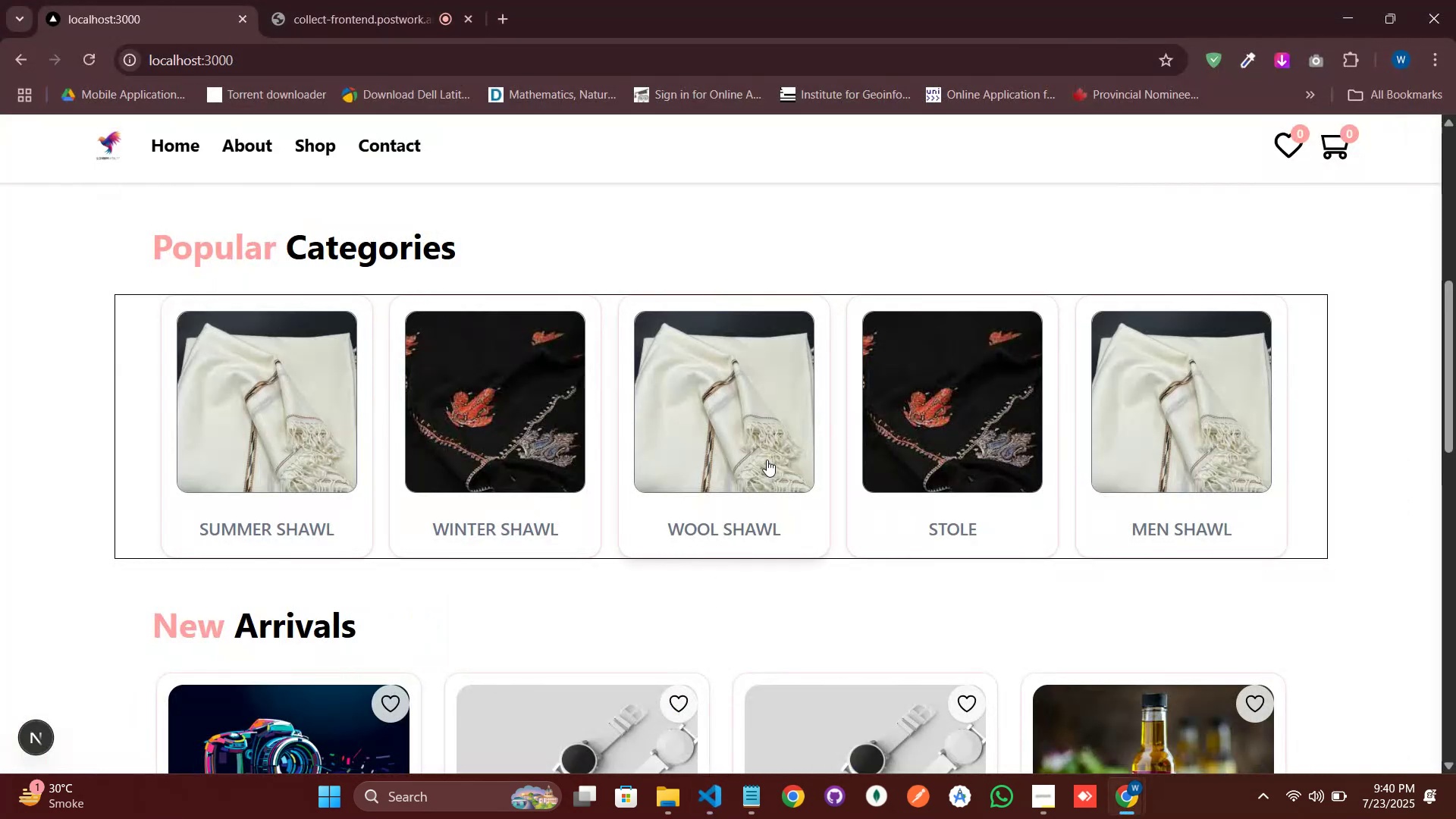 
key(ArrowLeft)
 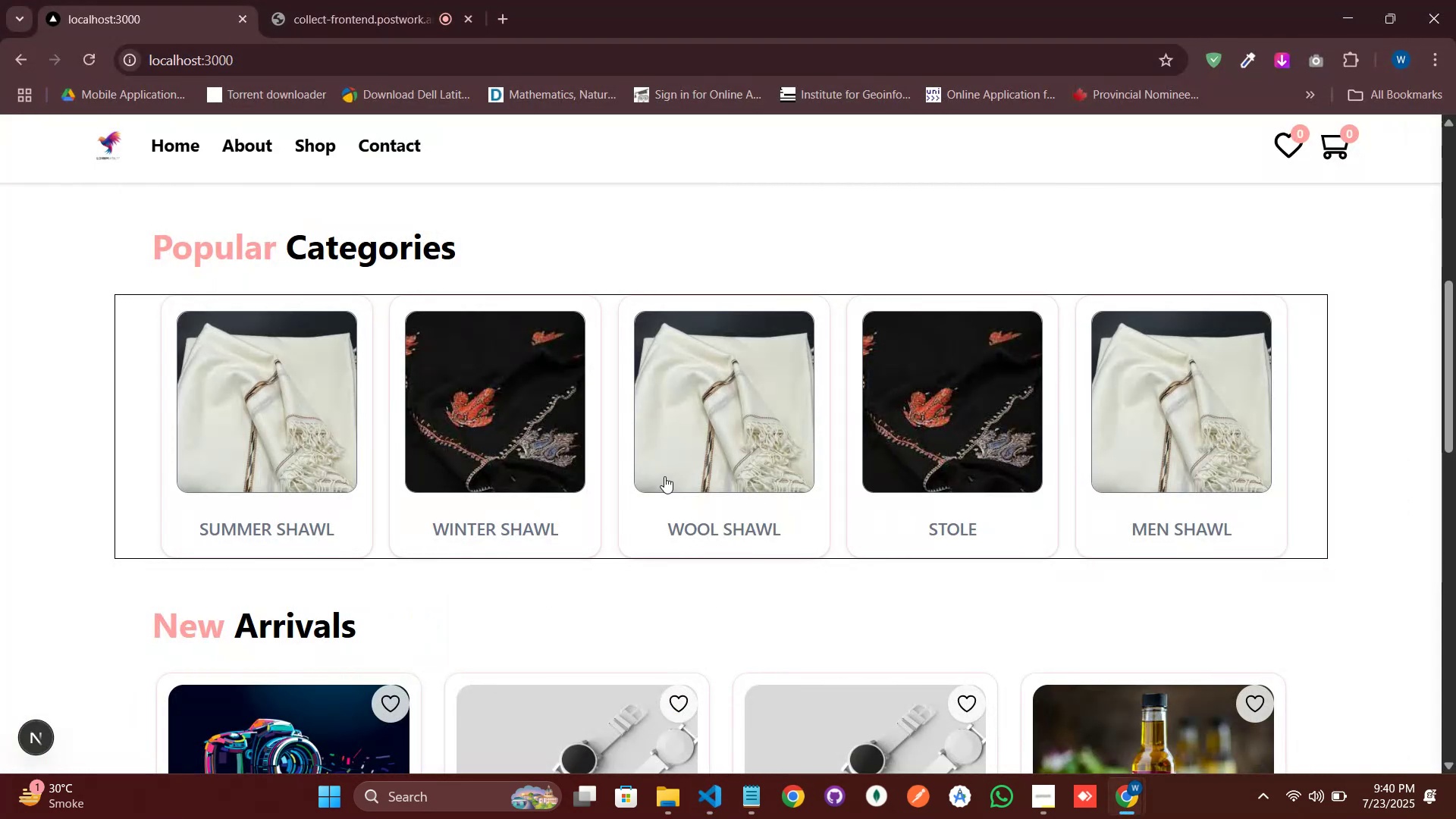 
key(ArrowLeft)
 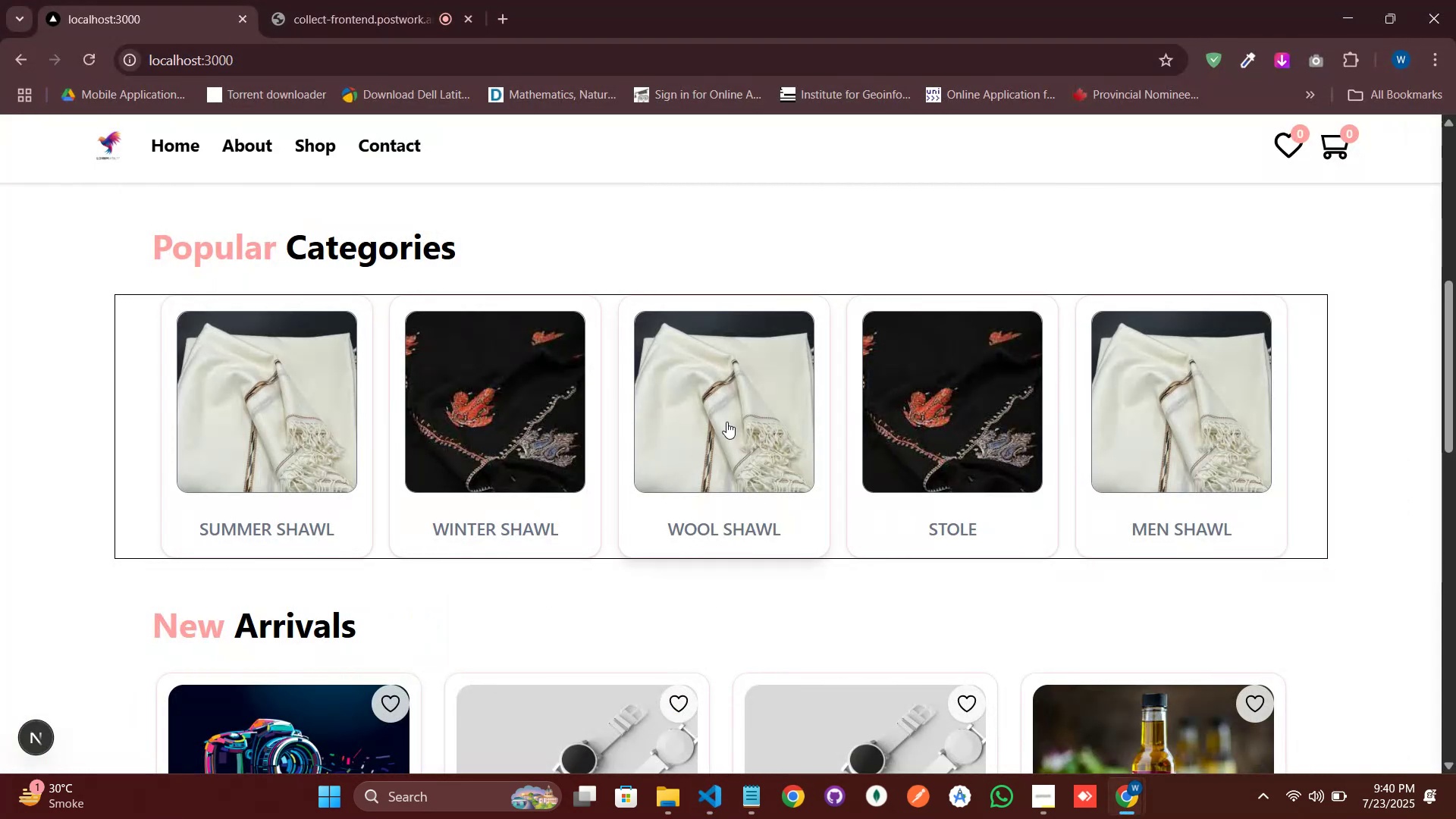 
key(ArrowLeft)
 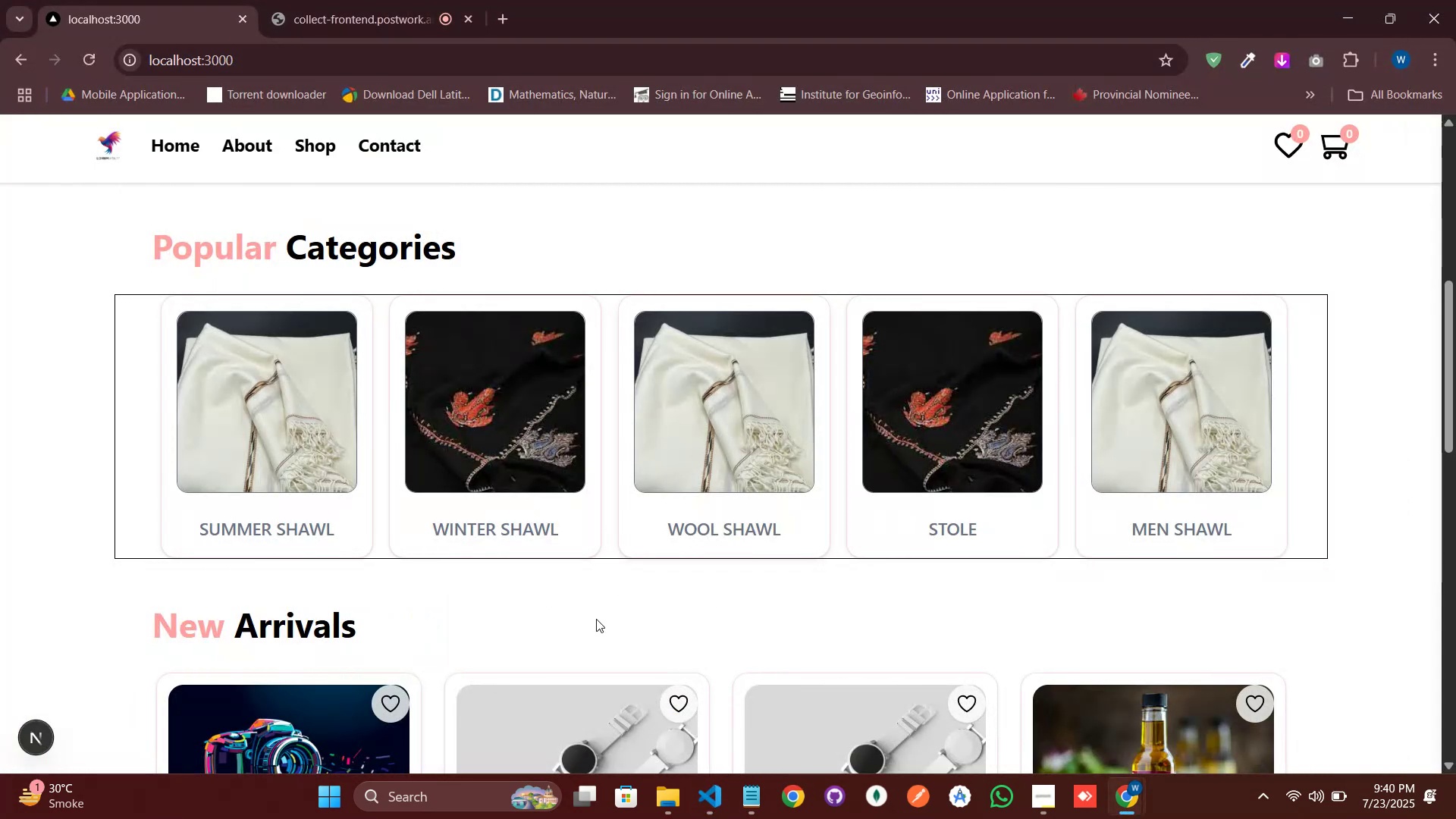 
key(Backspace)
 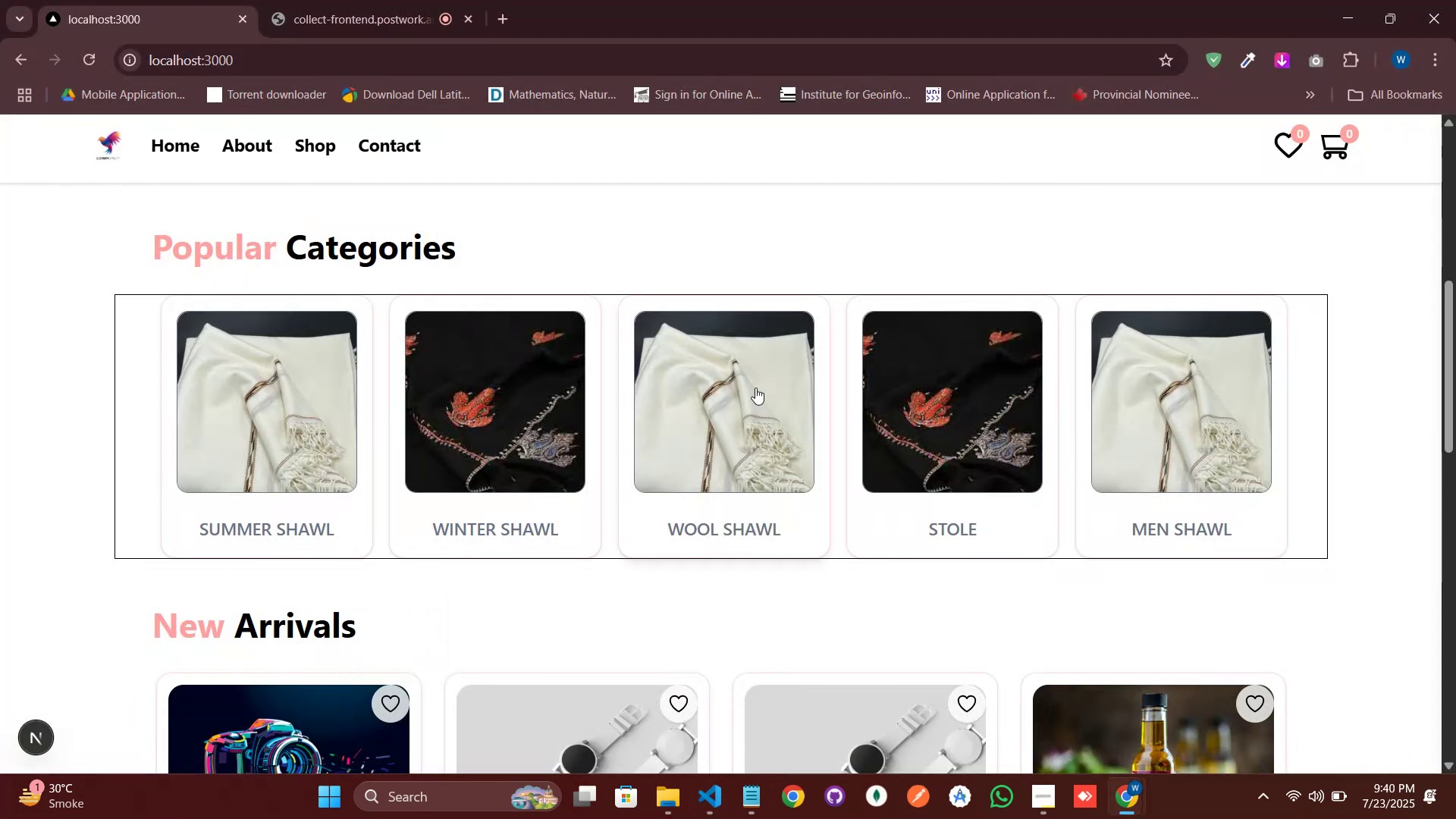 
key(Backspace)
 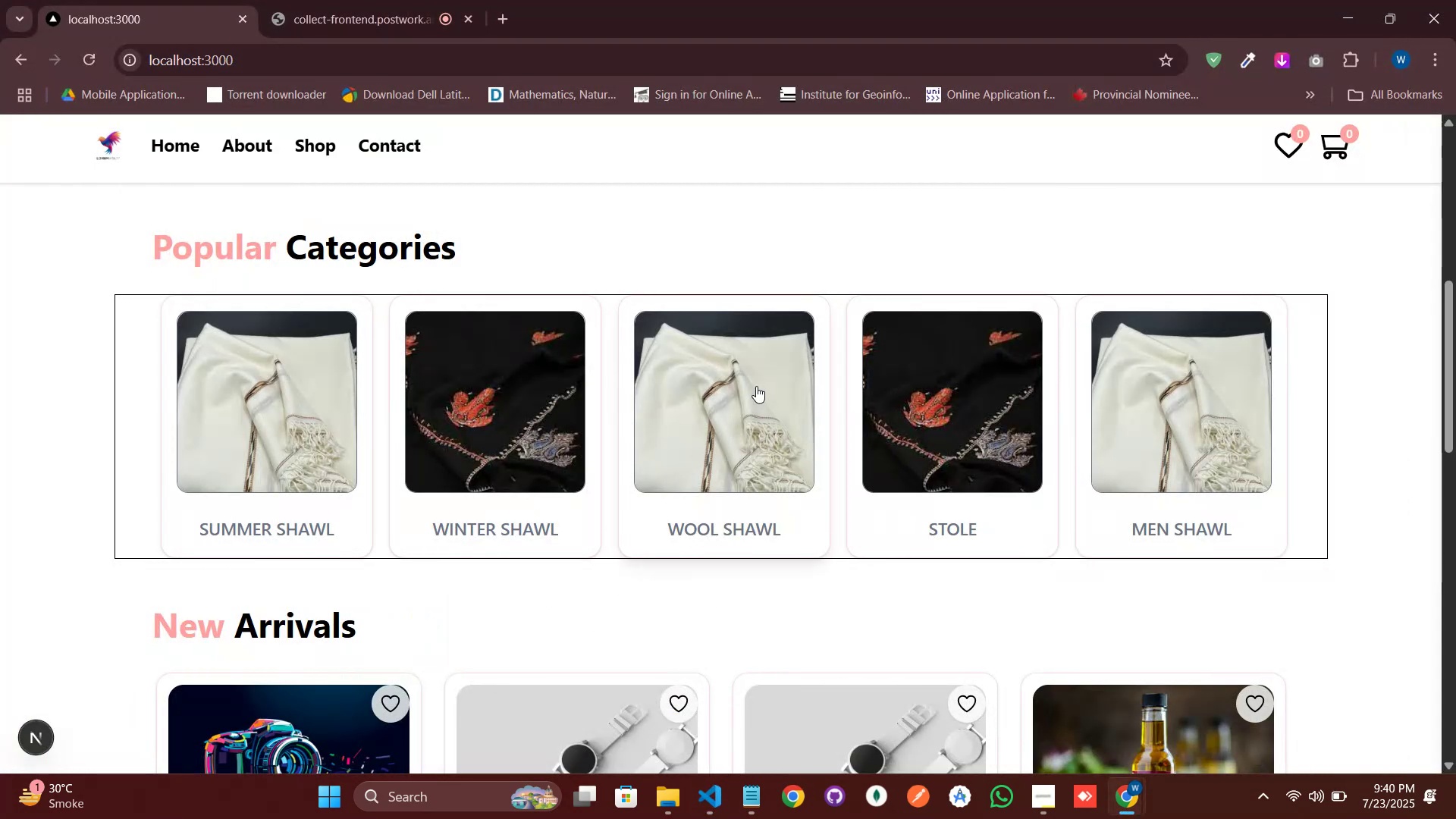 
key(Backspace)
 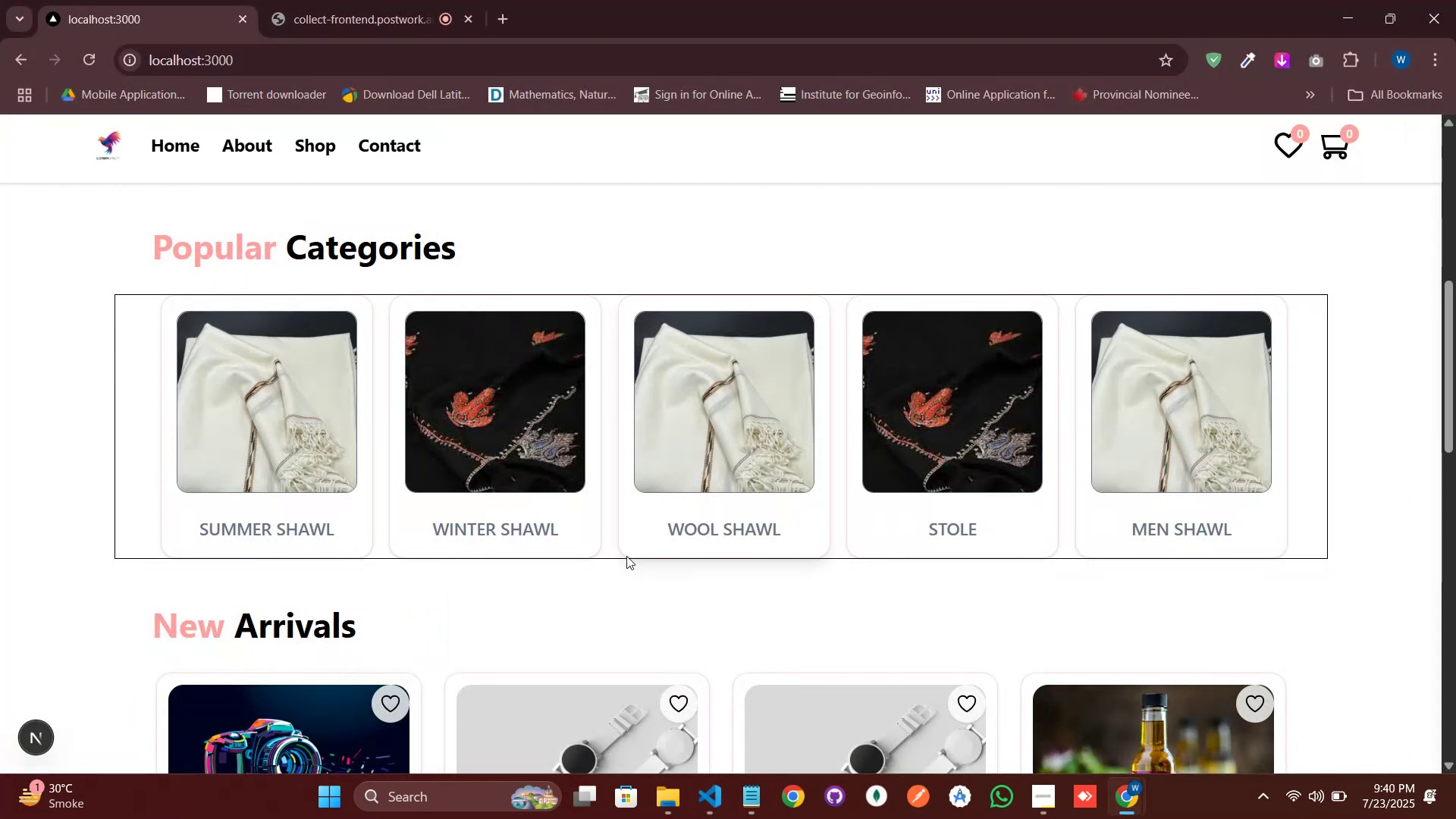 
key(Backspace)
 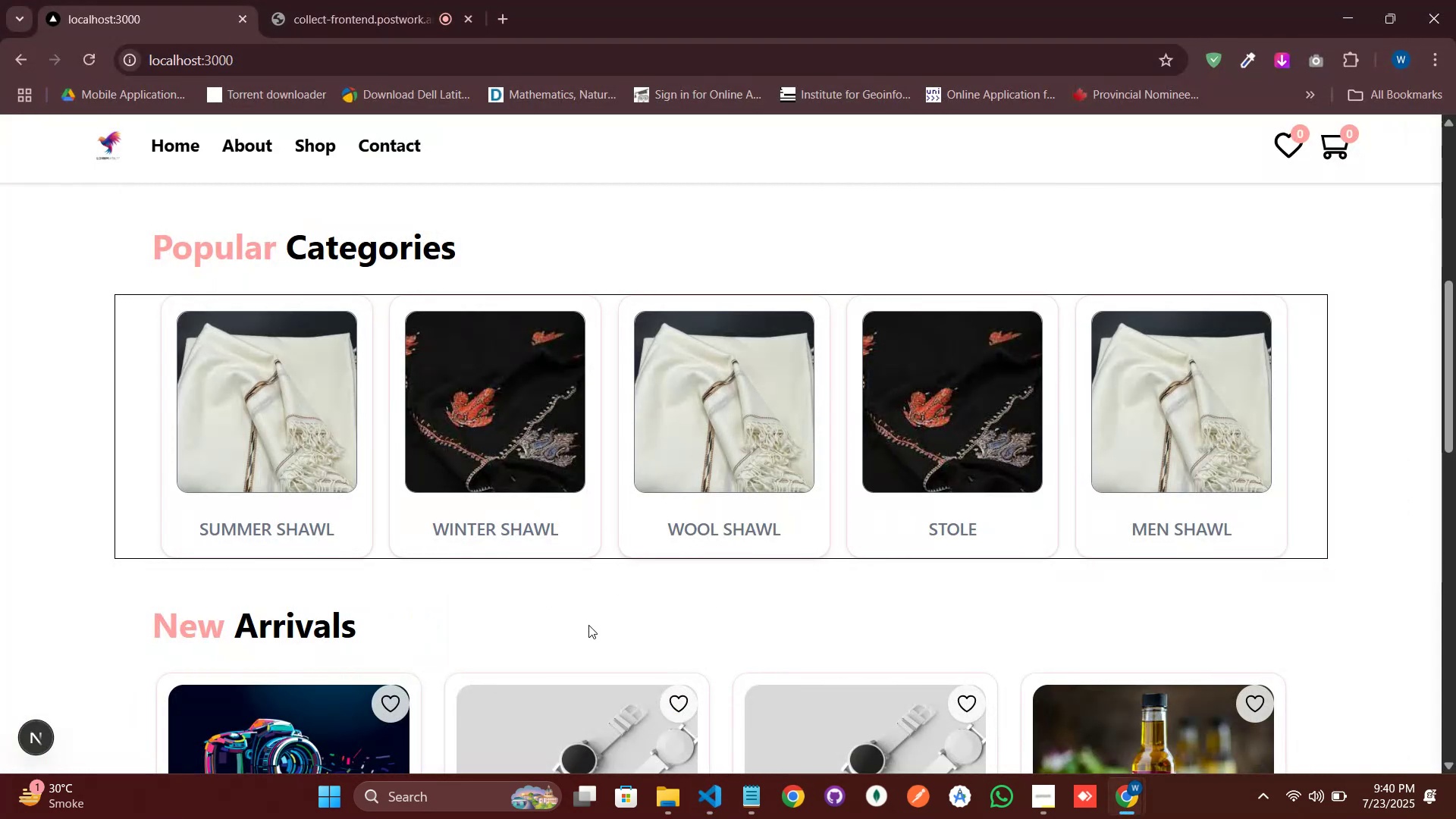 
key(Backspace)
 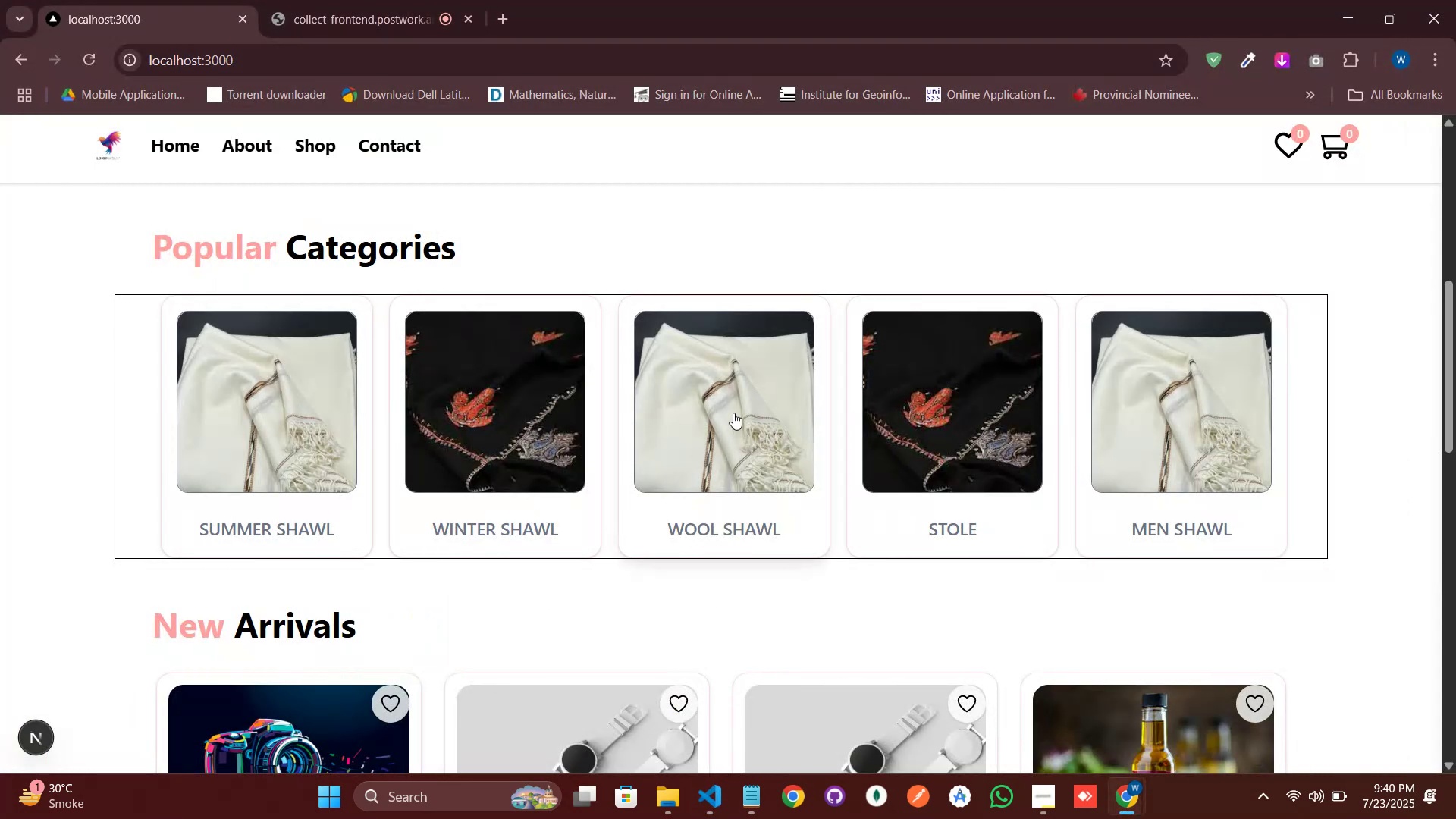 
key(Backspace)
 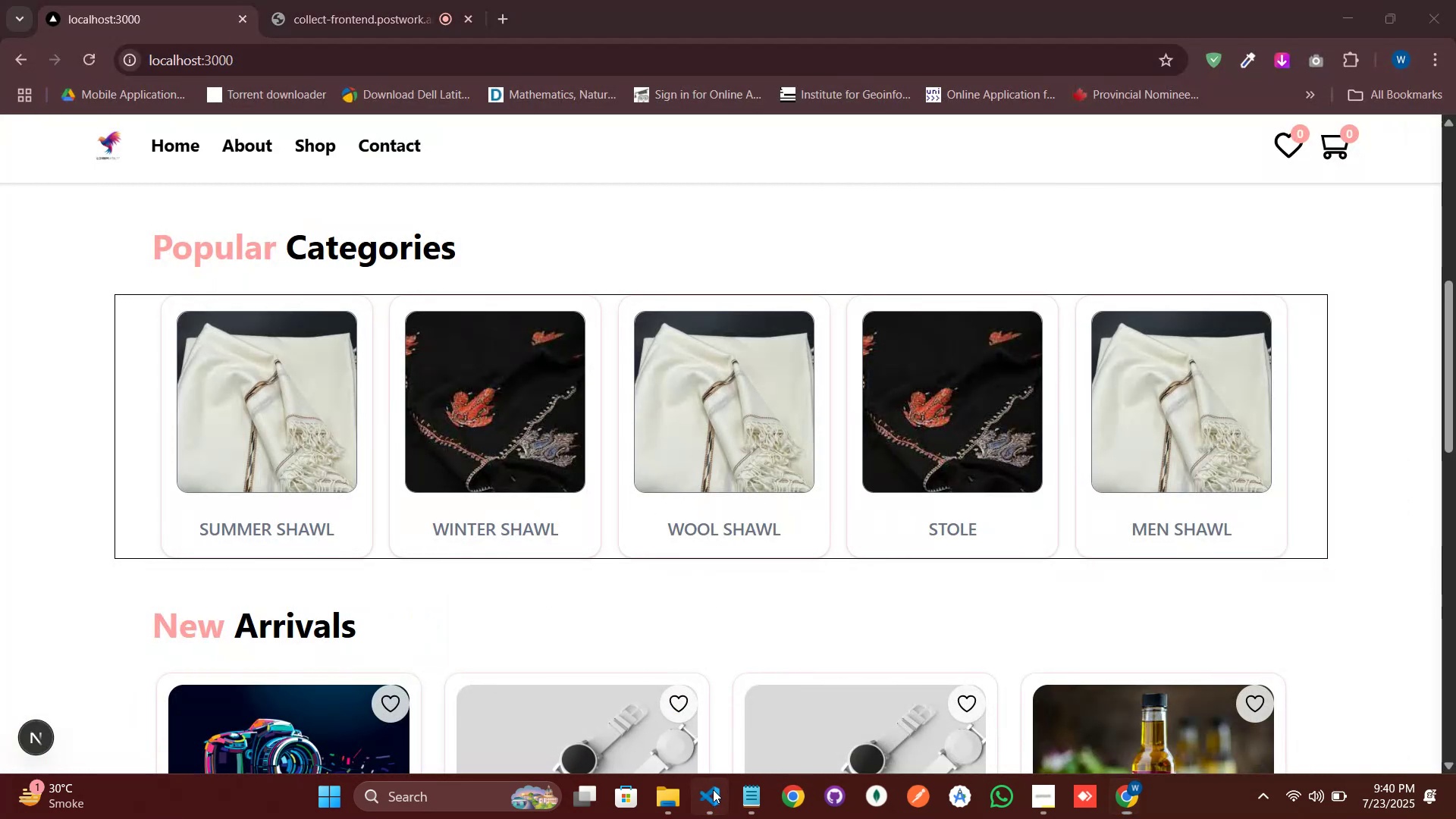 
key(ArrowLeft)
 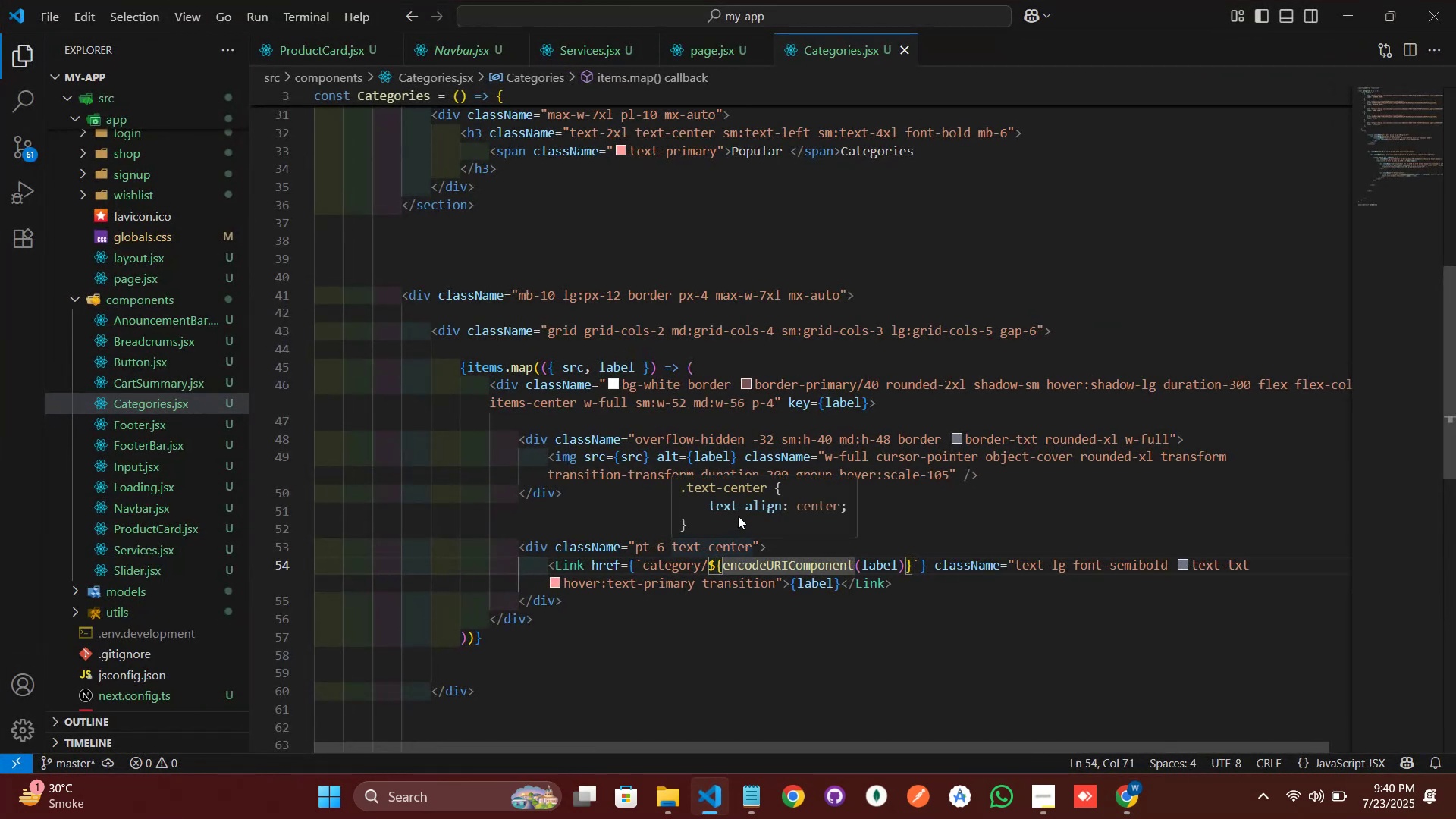 
type( w-full )
 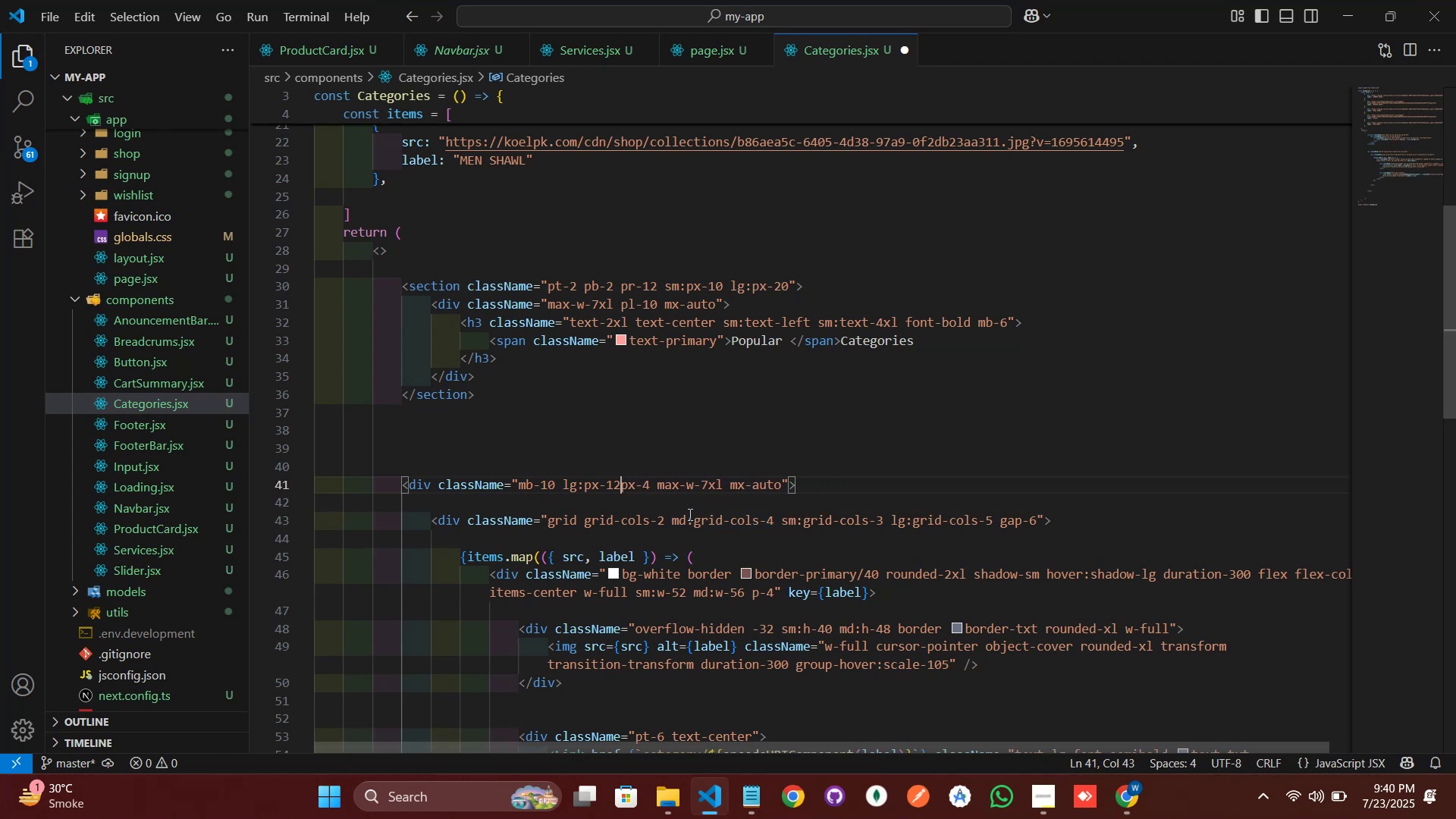 
type(sm:w-52 md:w-56)
 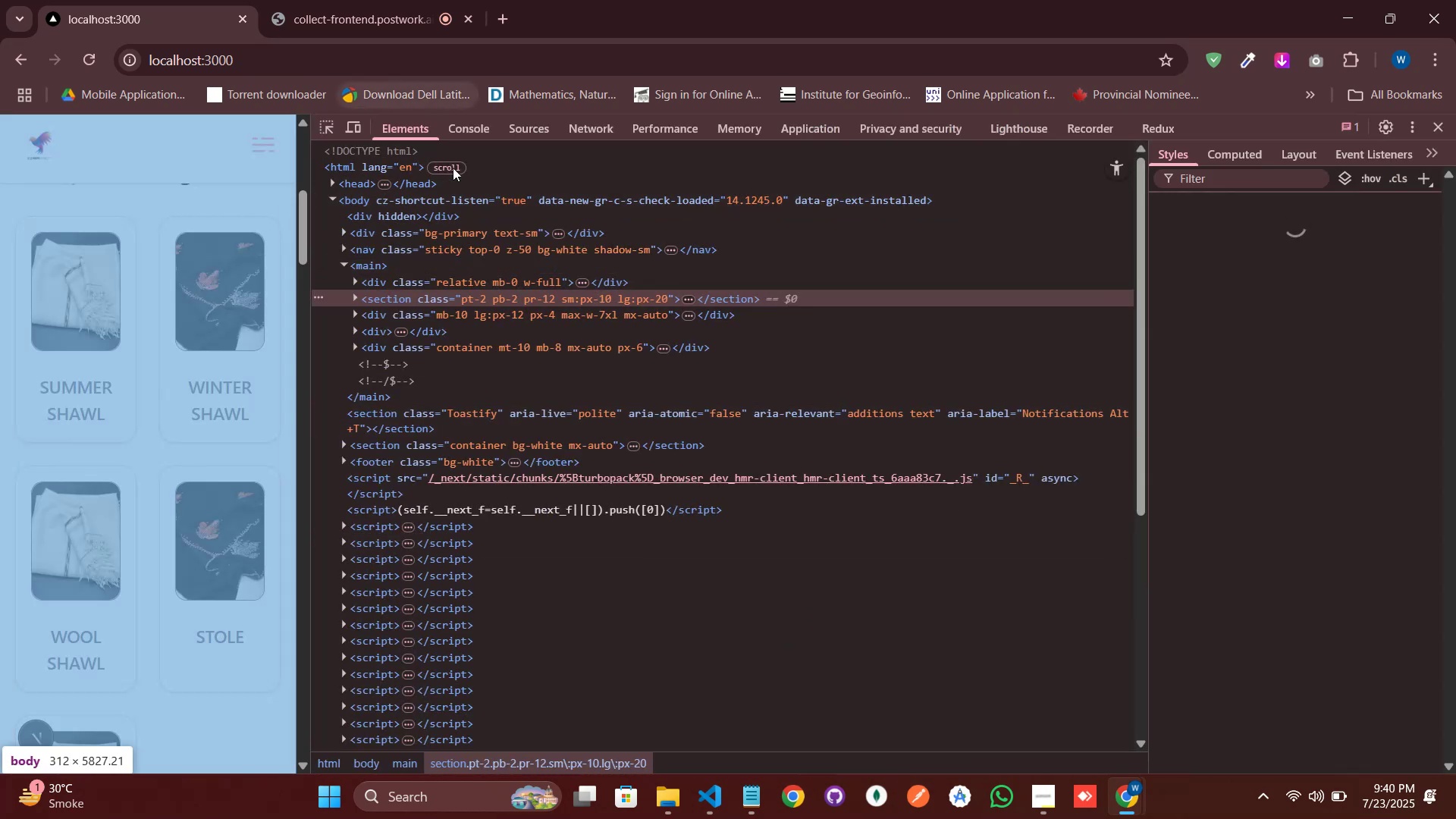 
left_click([1038, 353])
 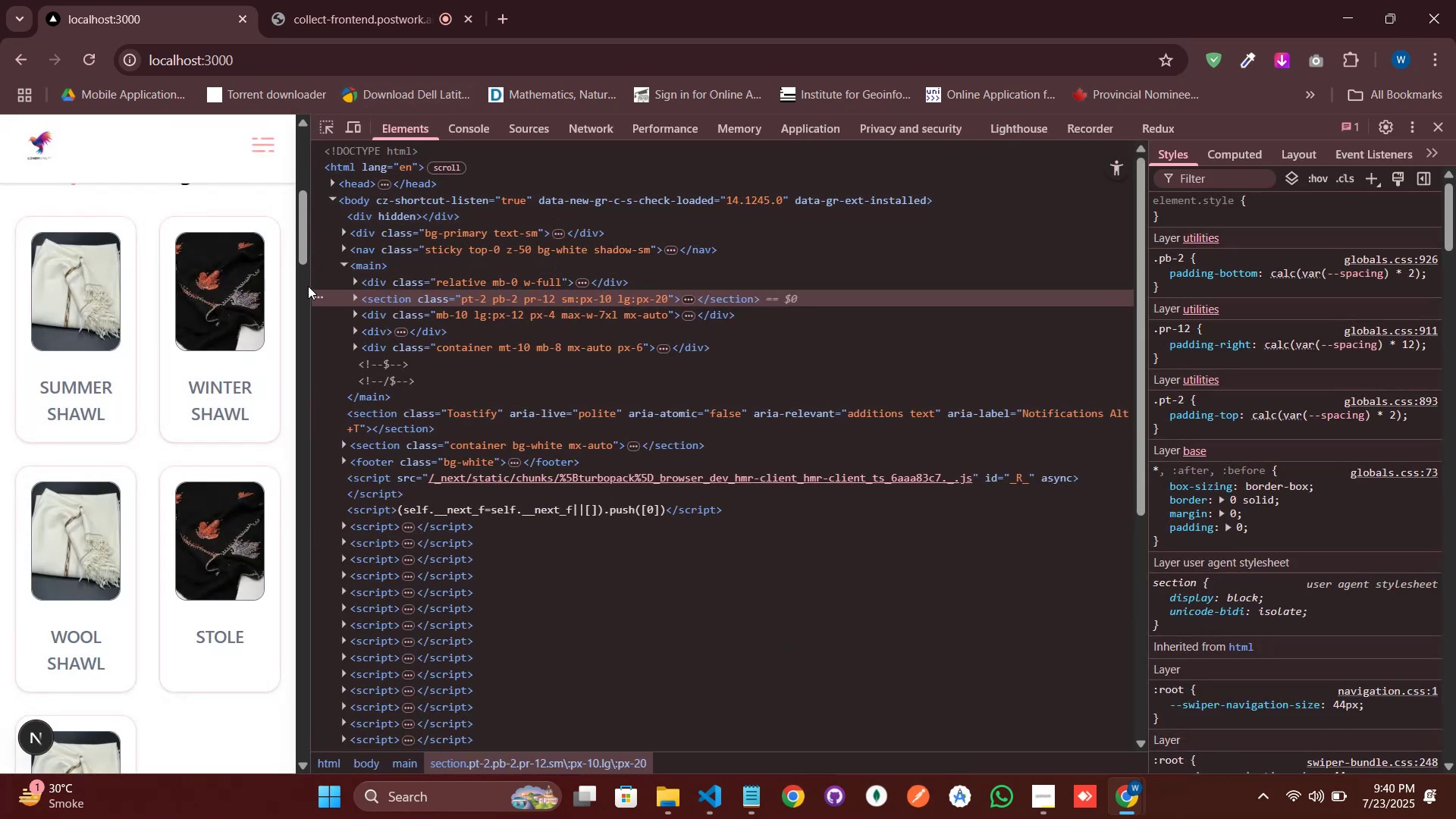 
right_click([1037, 352])
 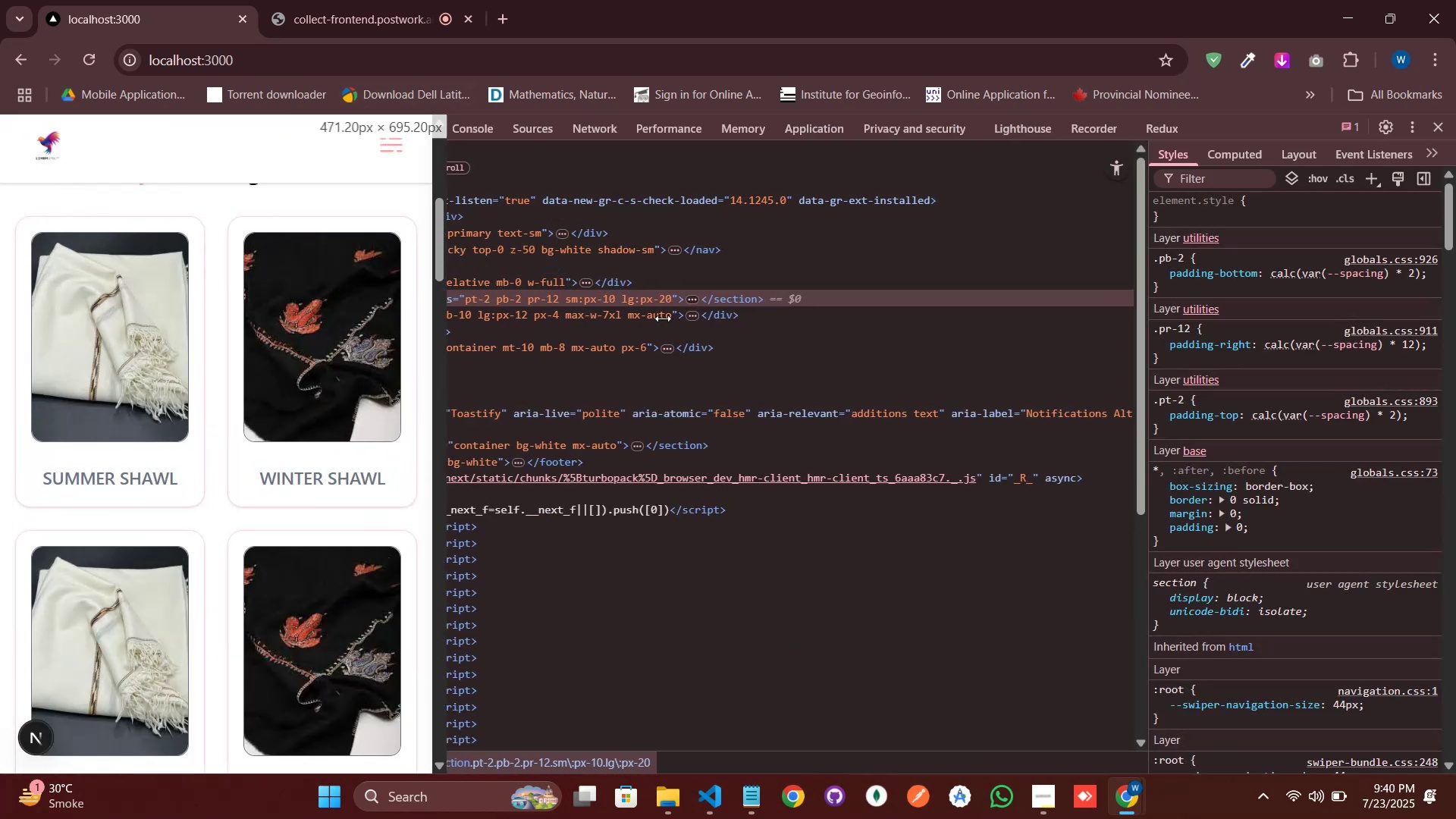 
left_click([1127, 554])
 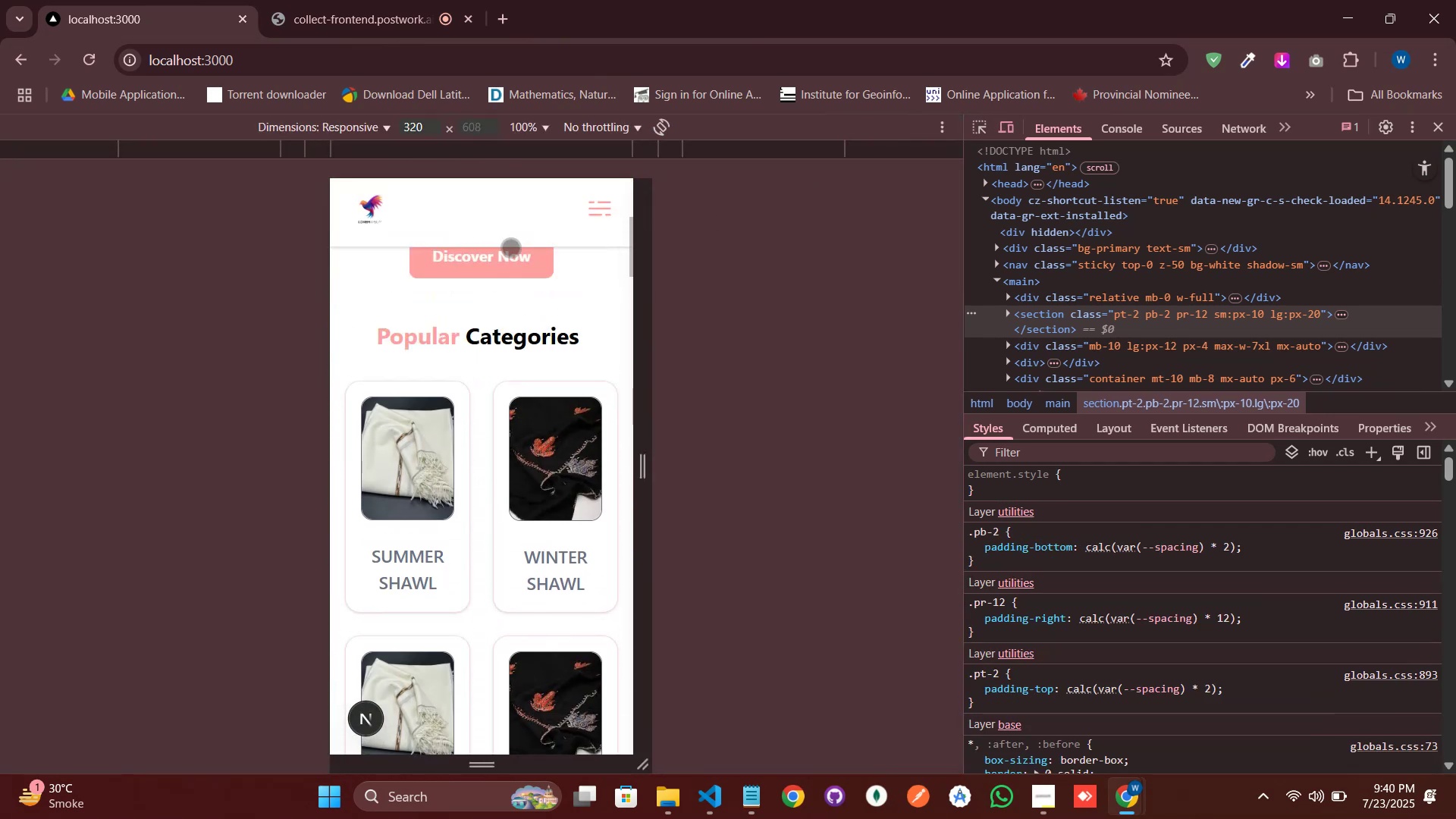 
wait(12.5)
 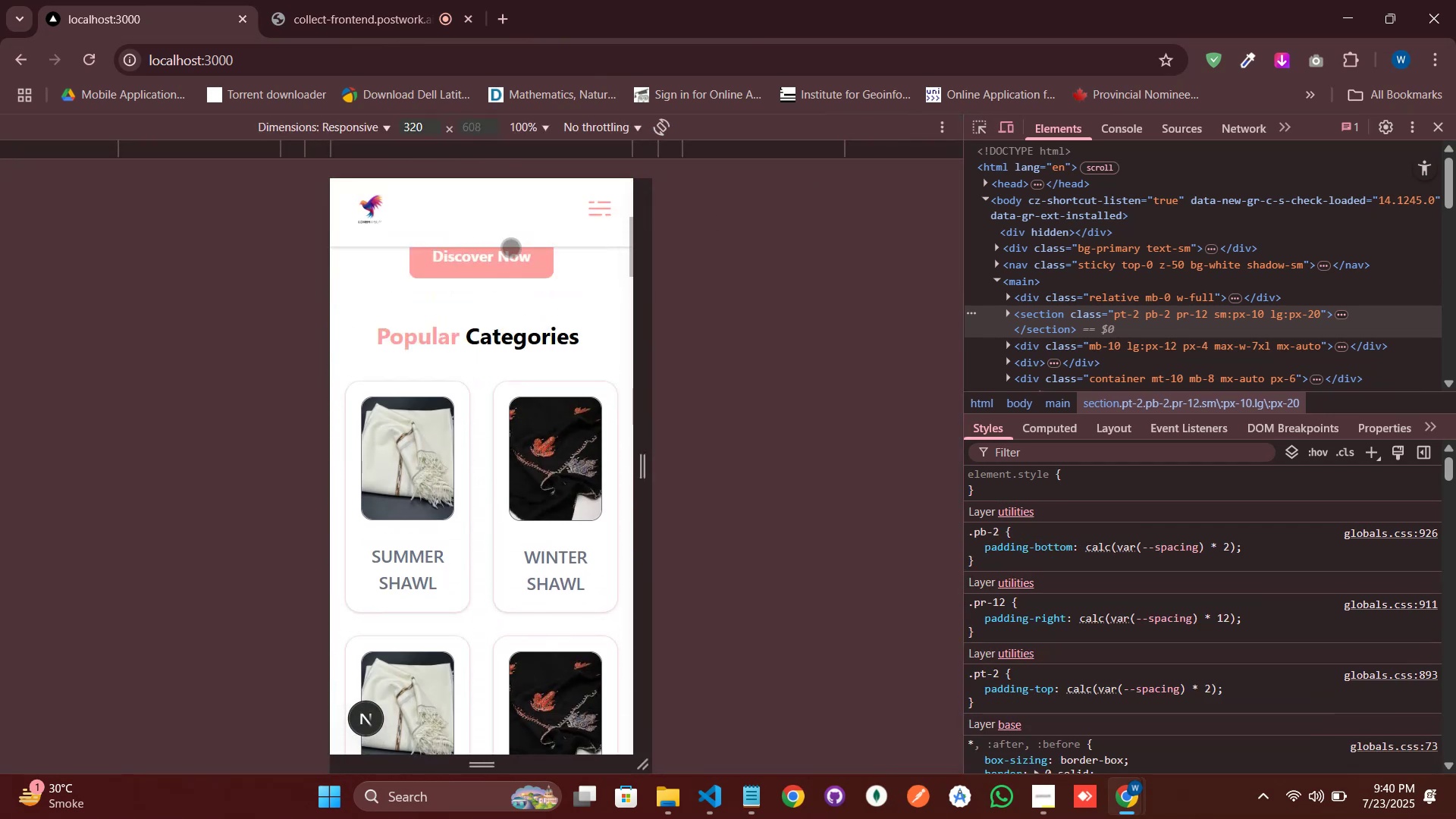 
left_click([576, 563])
 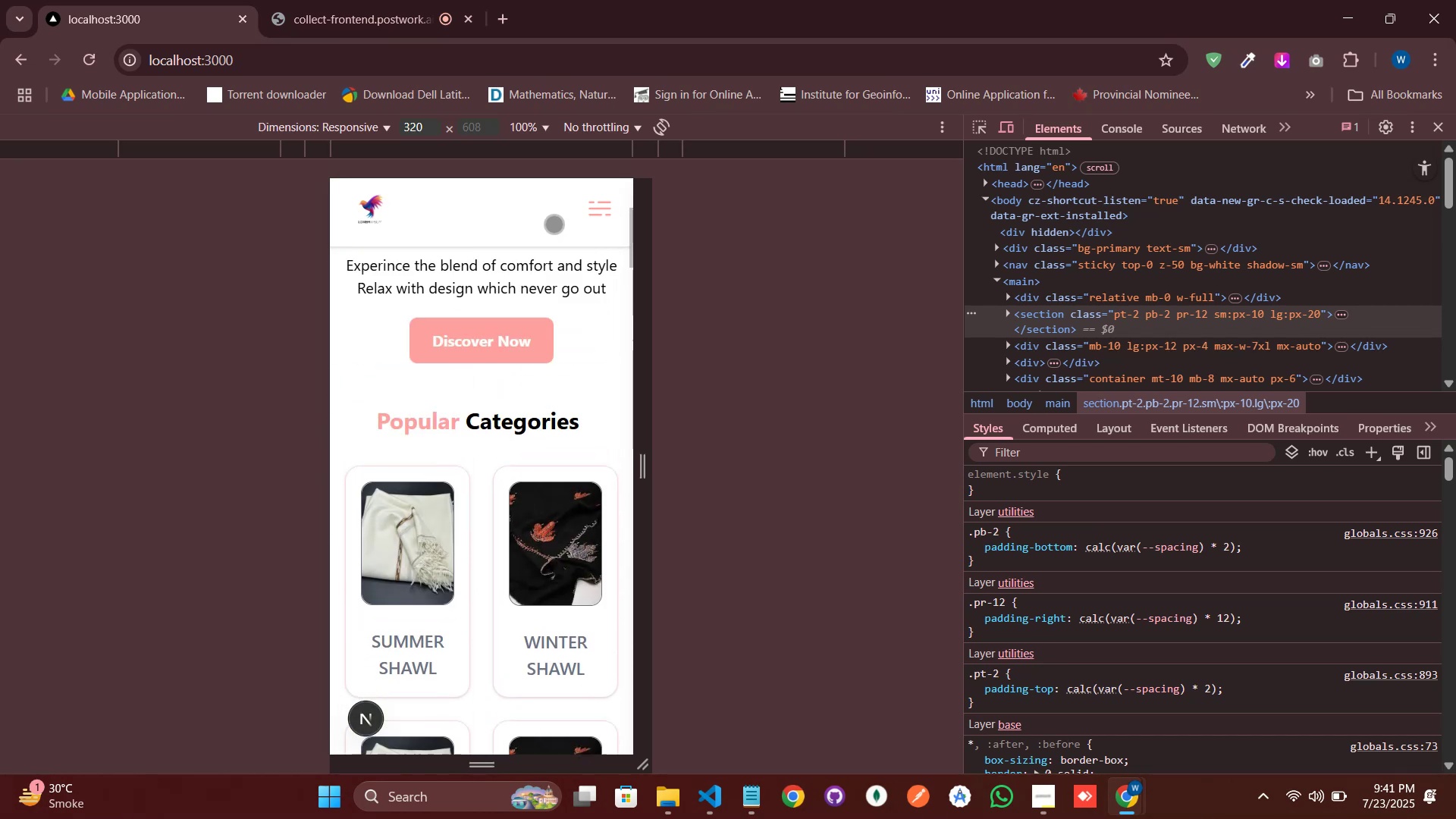 
wait(10.98)
 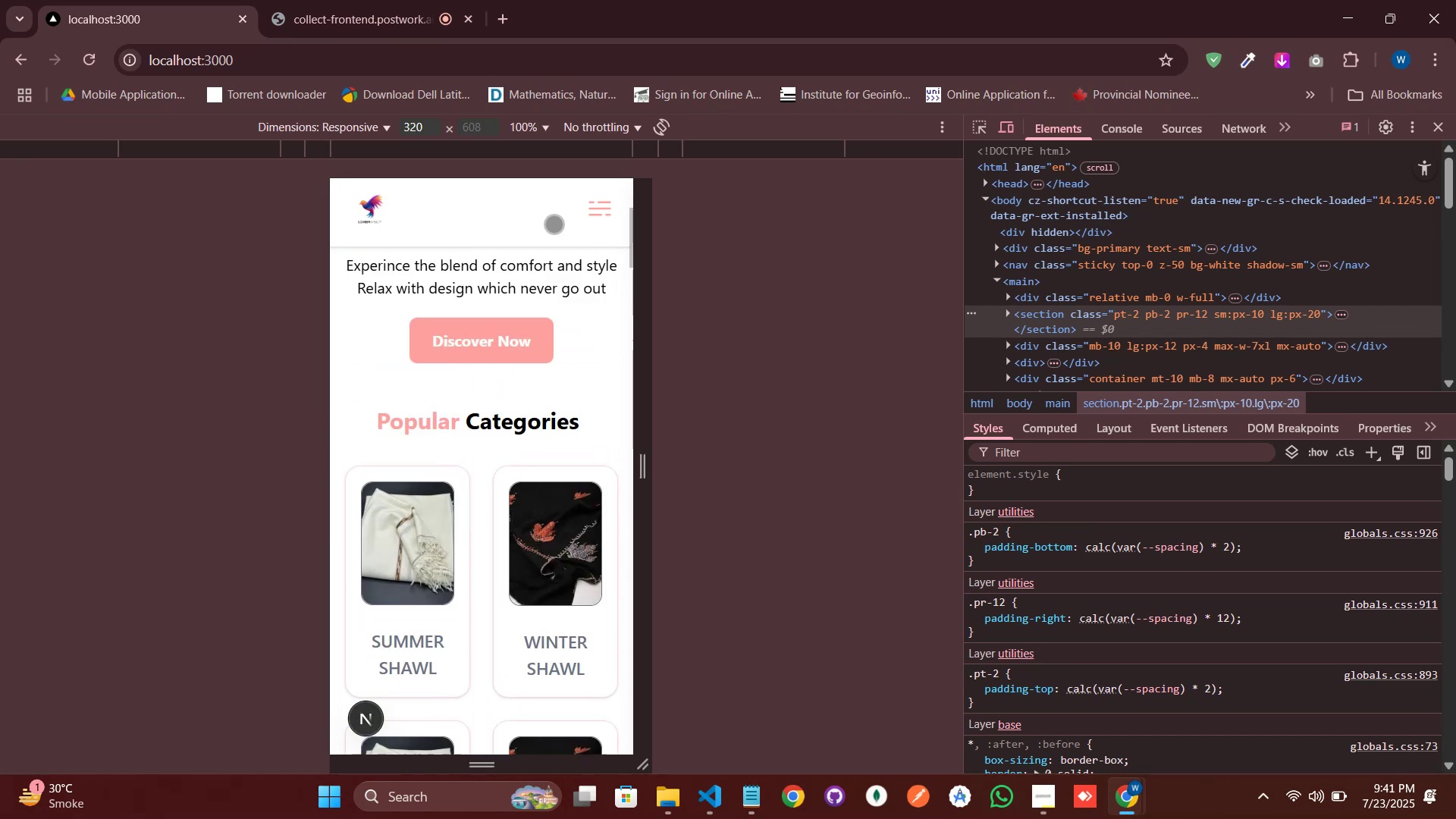 
key(ArrowRight)
 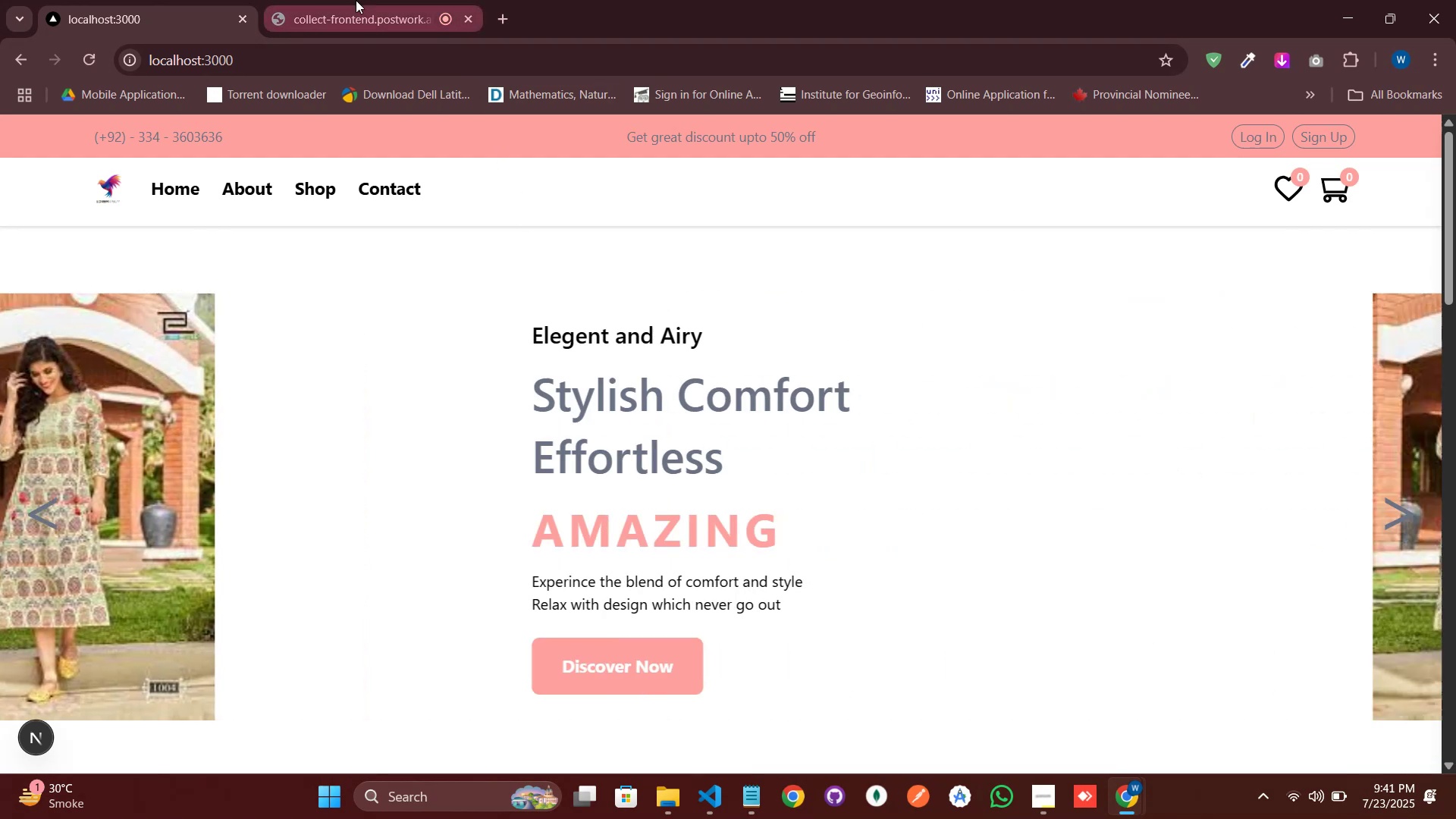 
key(ArrowRight)
 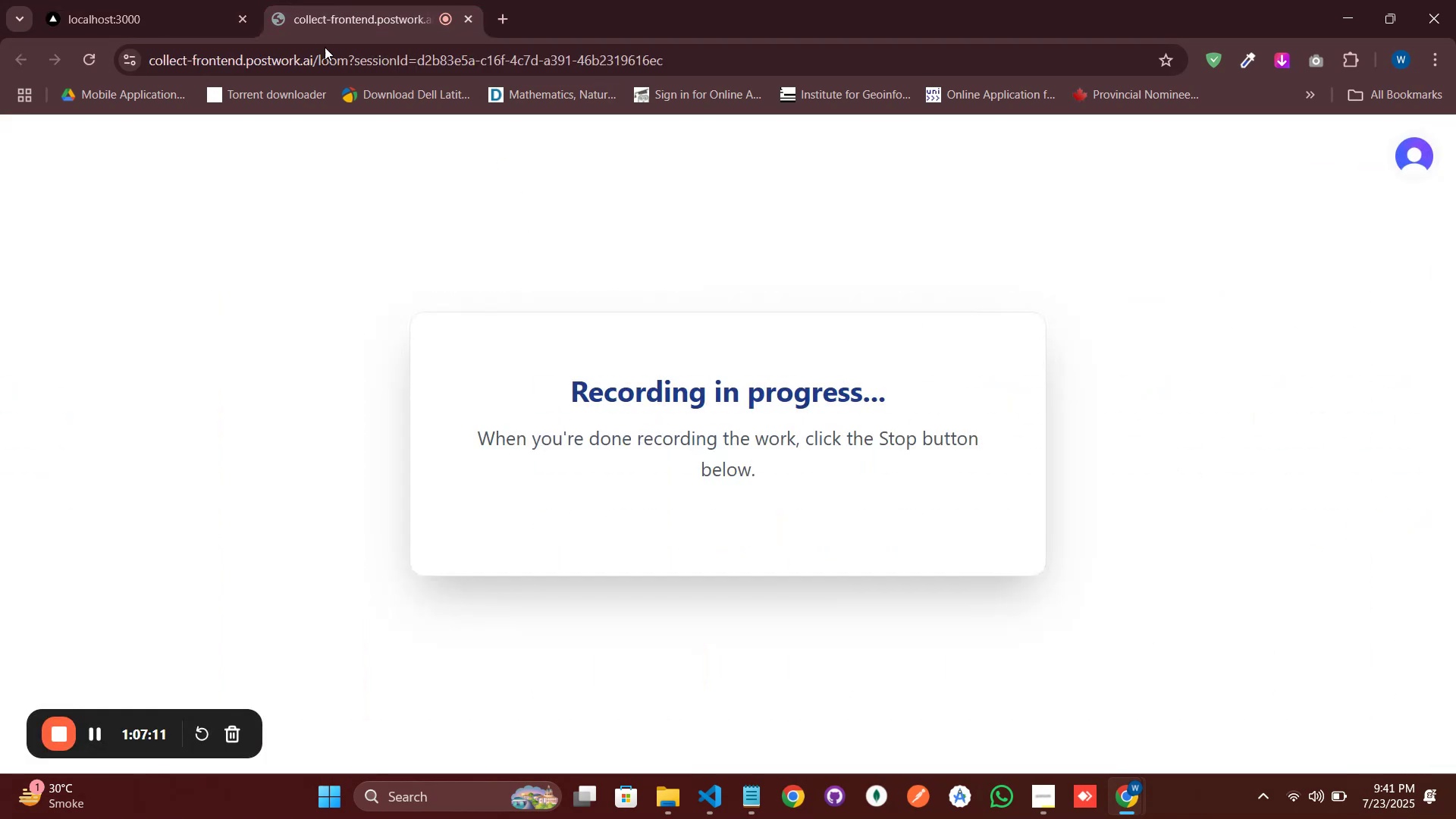 
key(ArrowRight)
 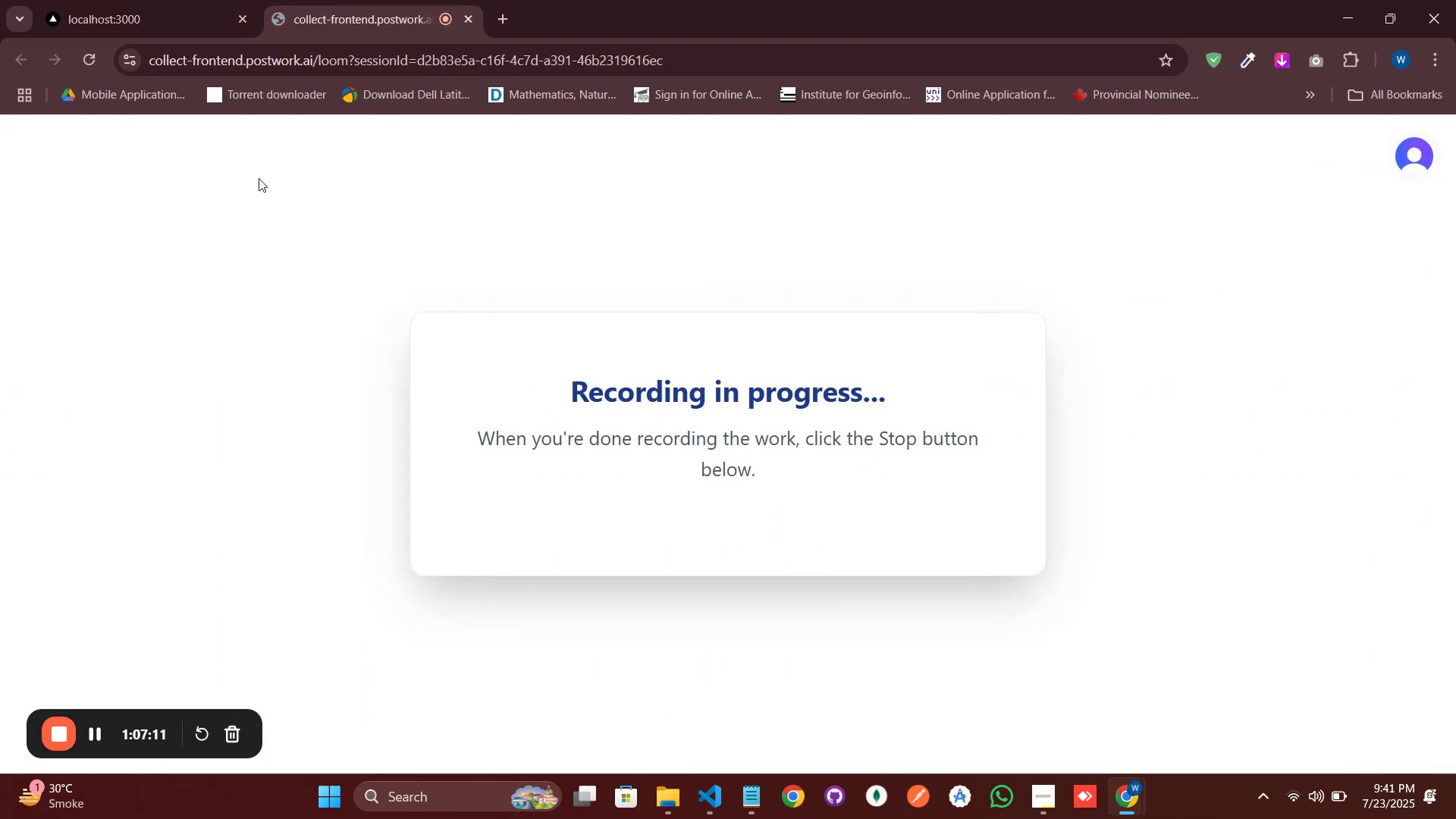 